 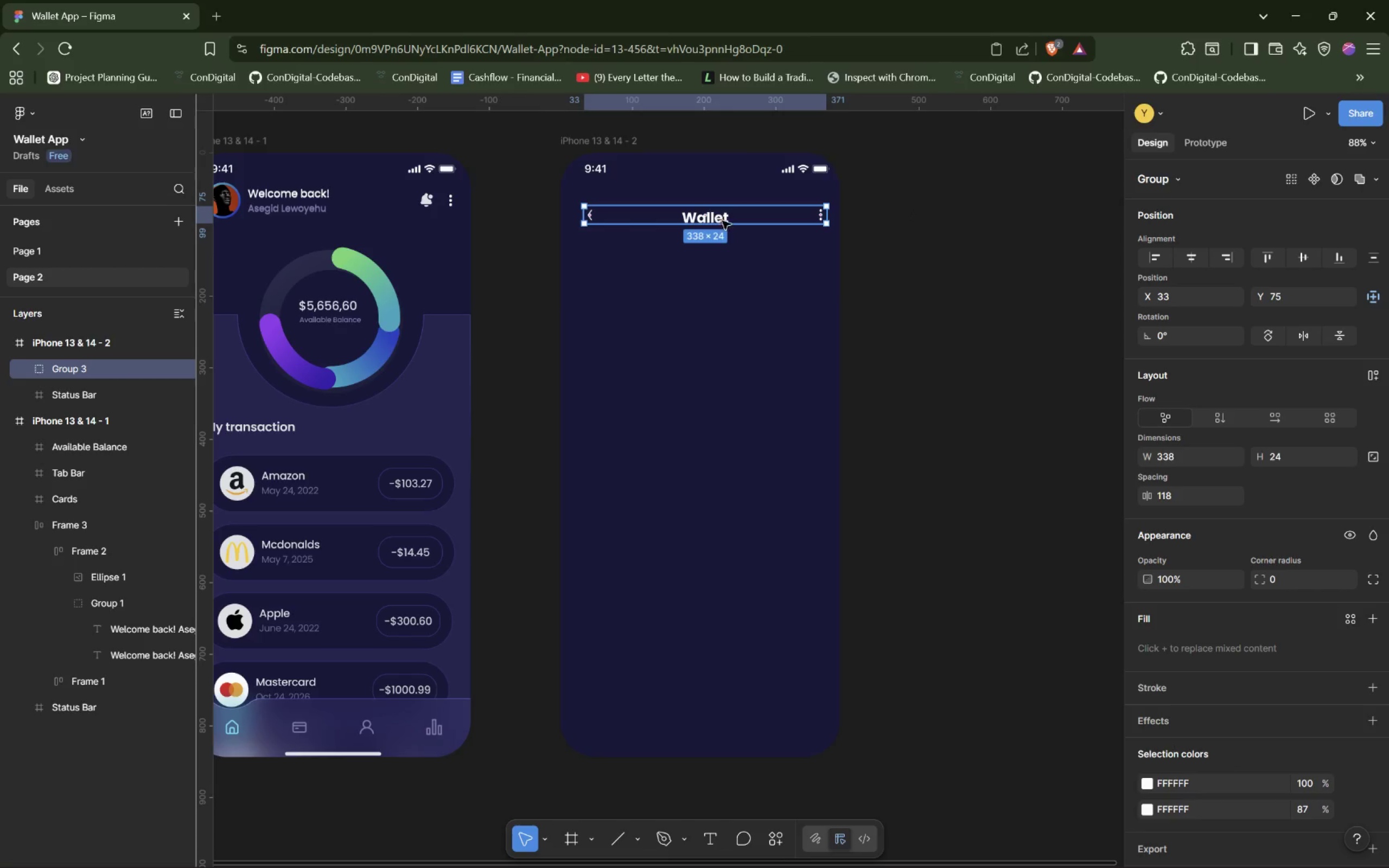 
left_click([1192, 257])
 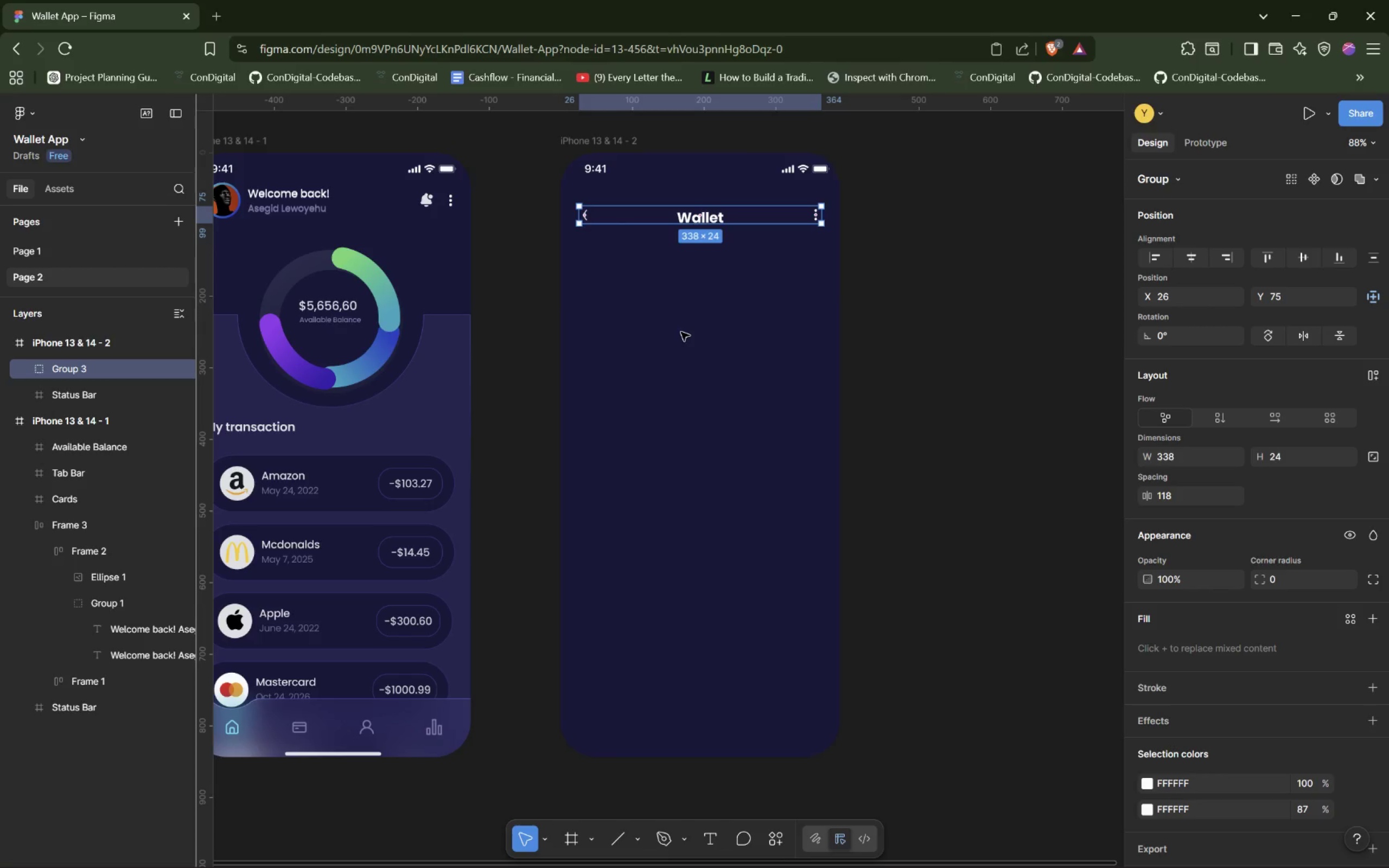 
wait(10.18)
 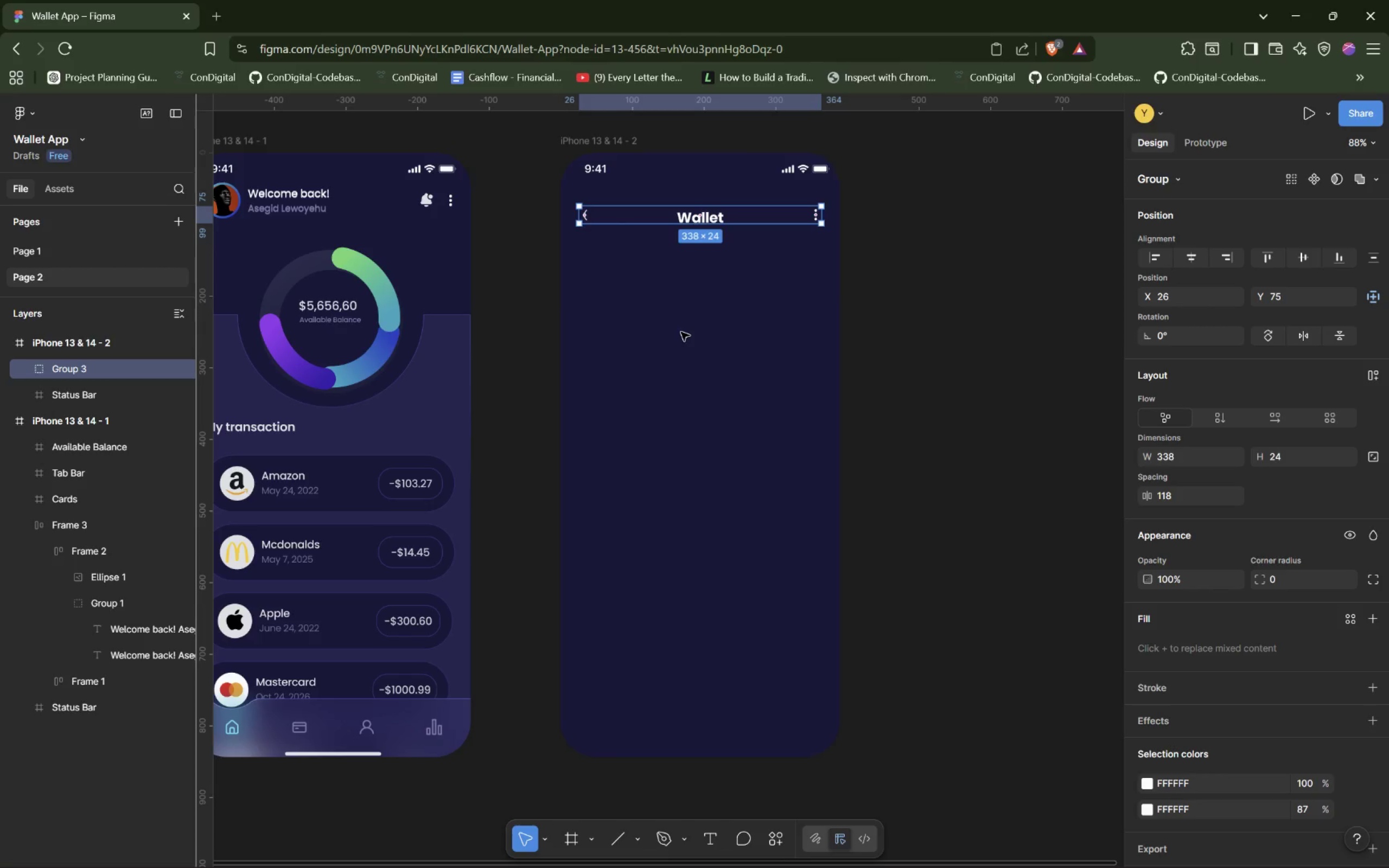 
hold_key(key=AltLeft, duration=1.53)
 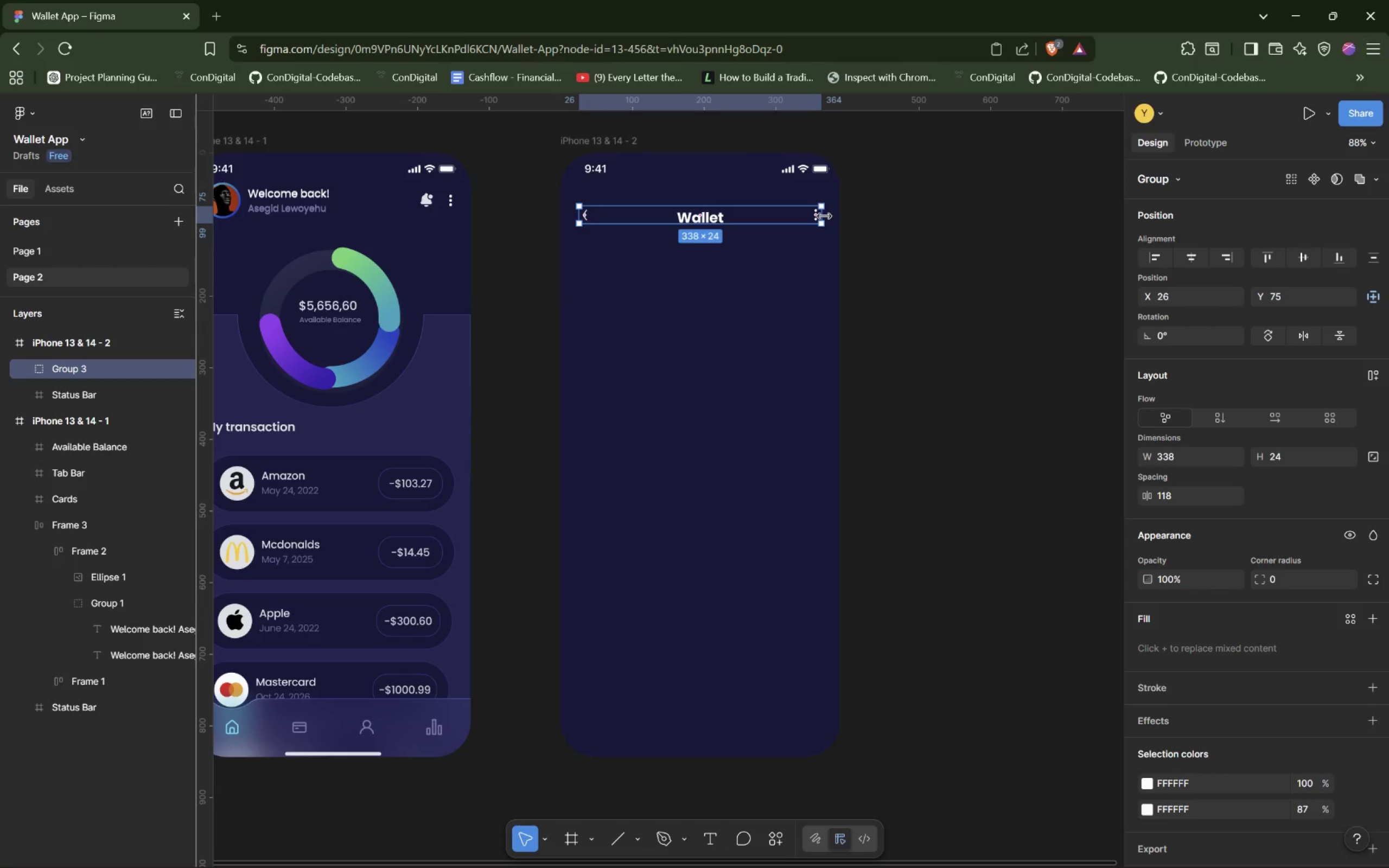 
left_click_drag(start_coordinate=[824, 216], to_coordinate=[830, 216])
 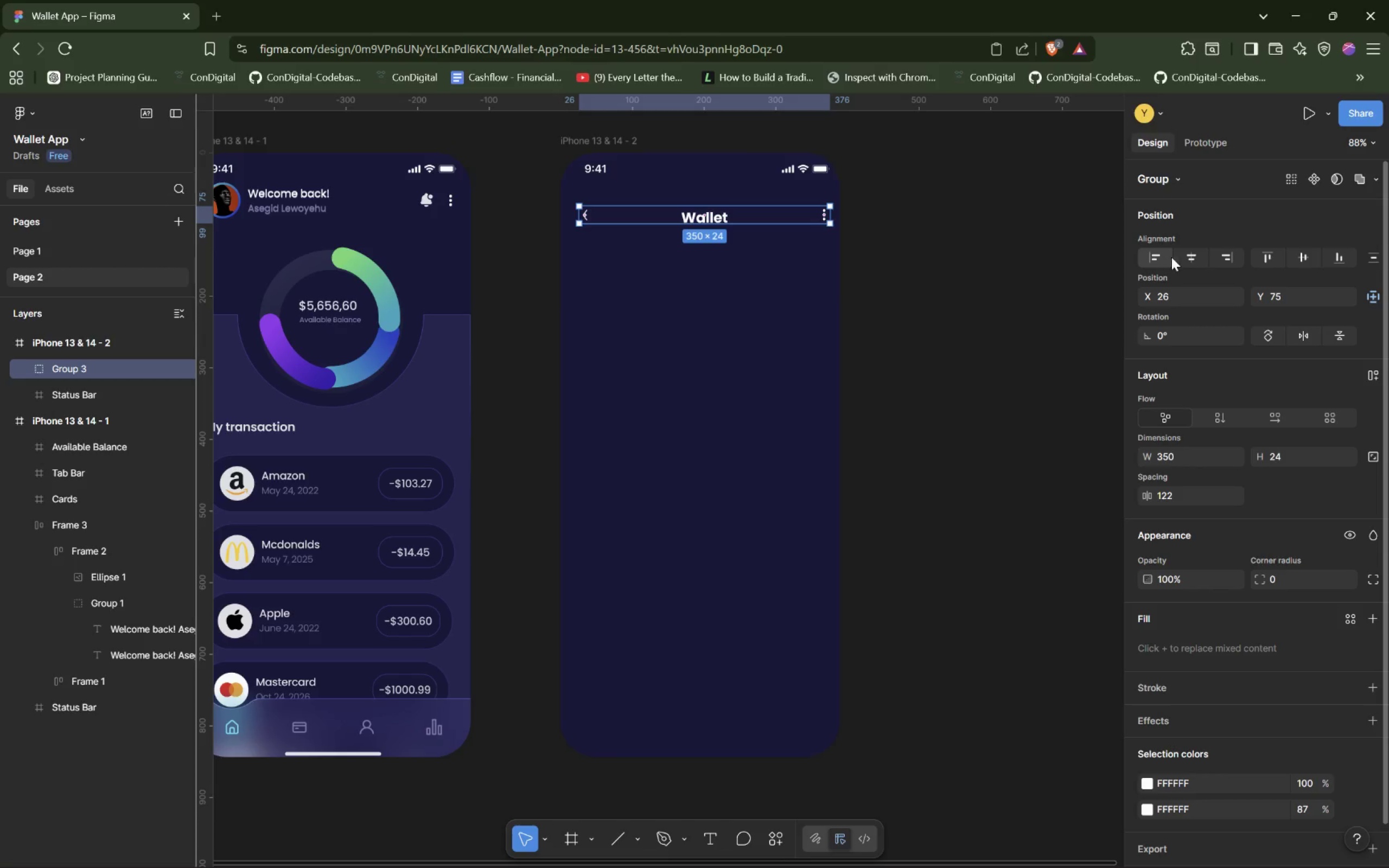 
left_click([1187, 257])
 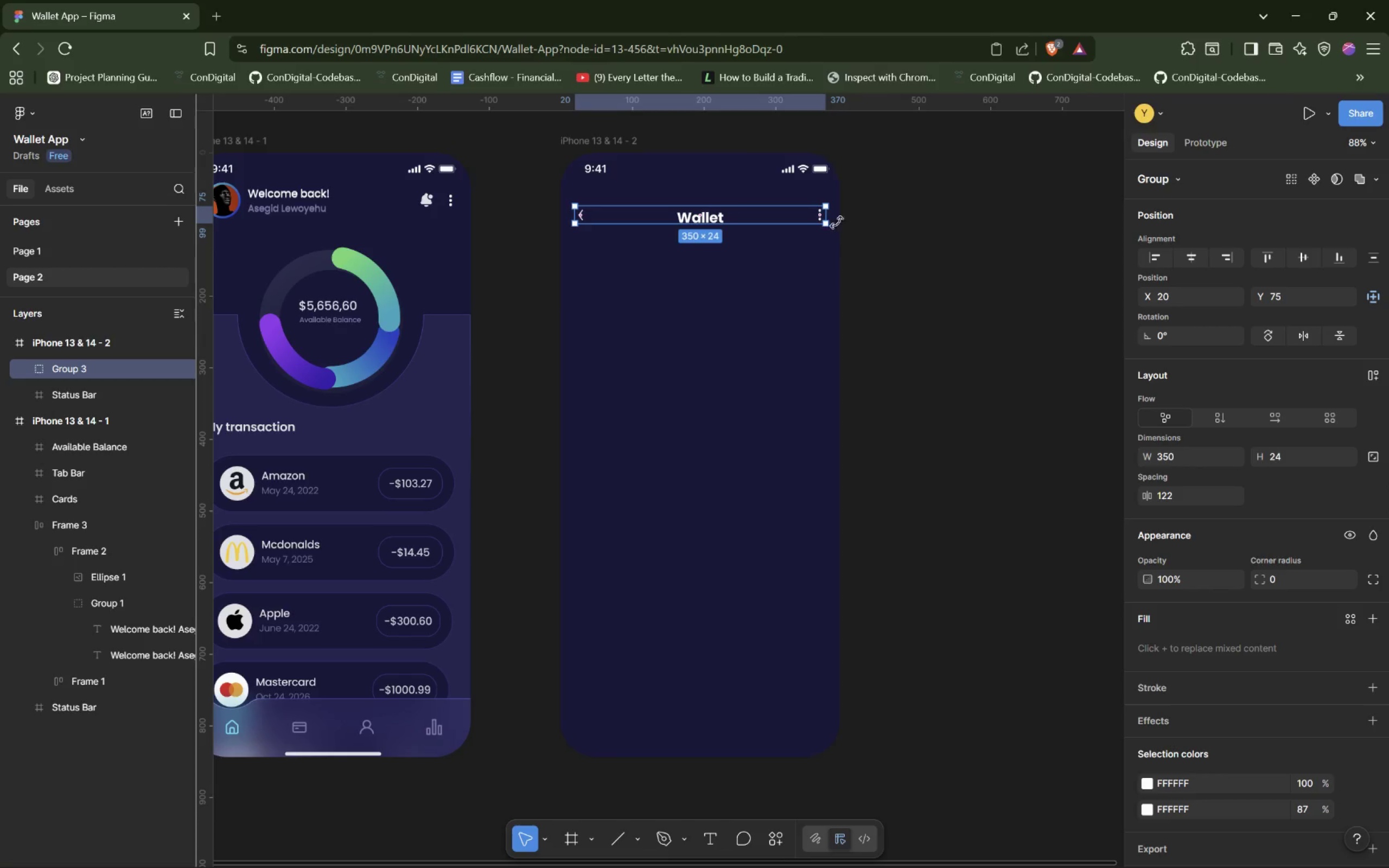 
hold_key(key=AltLeft, duration=1.08)
 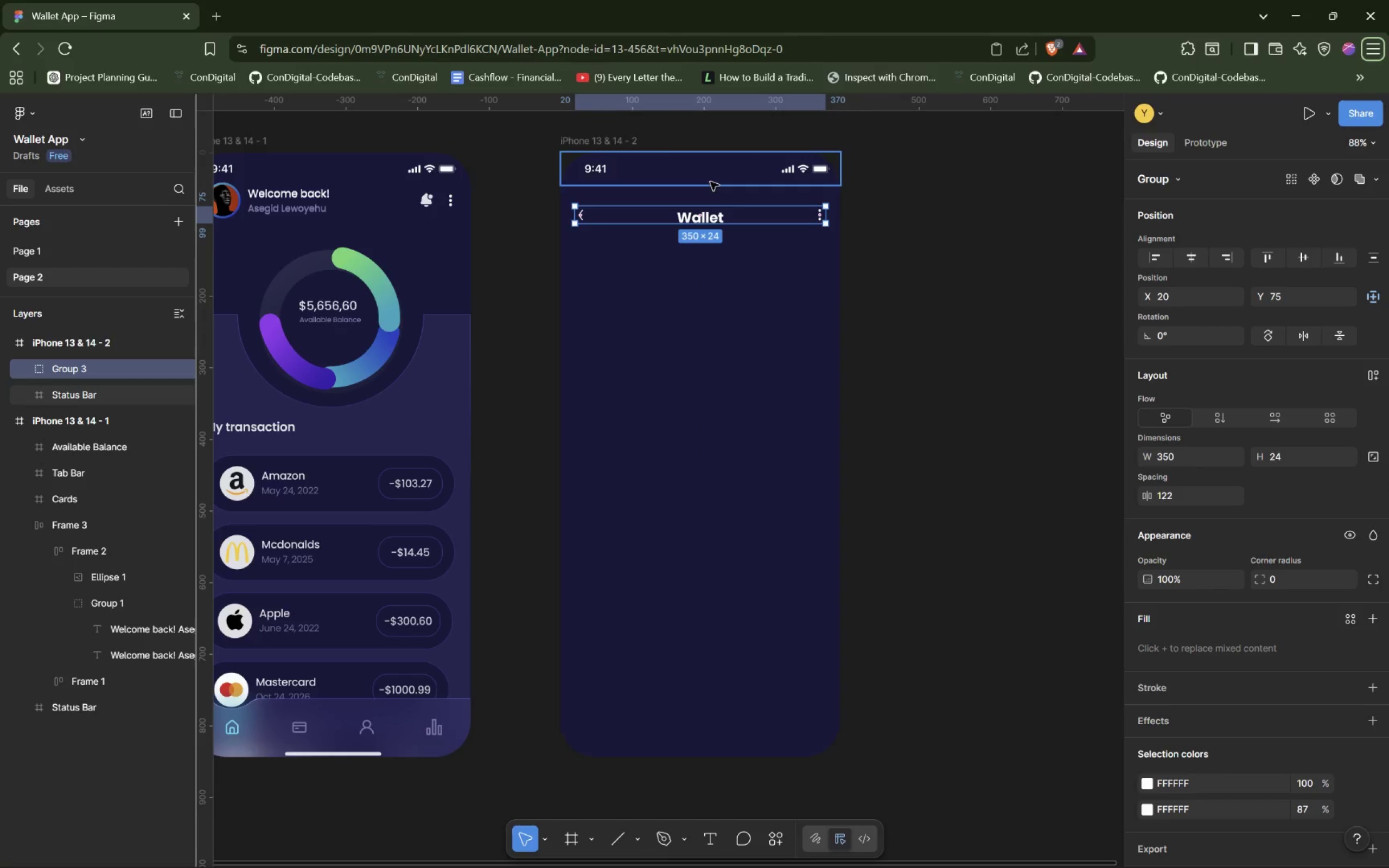 
hold_key(key=AltLeft, duration=1.37)
 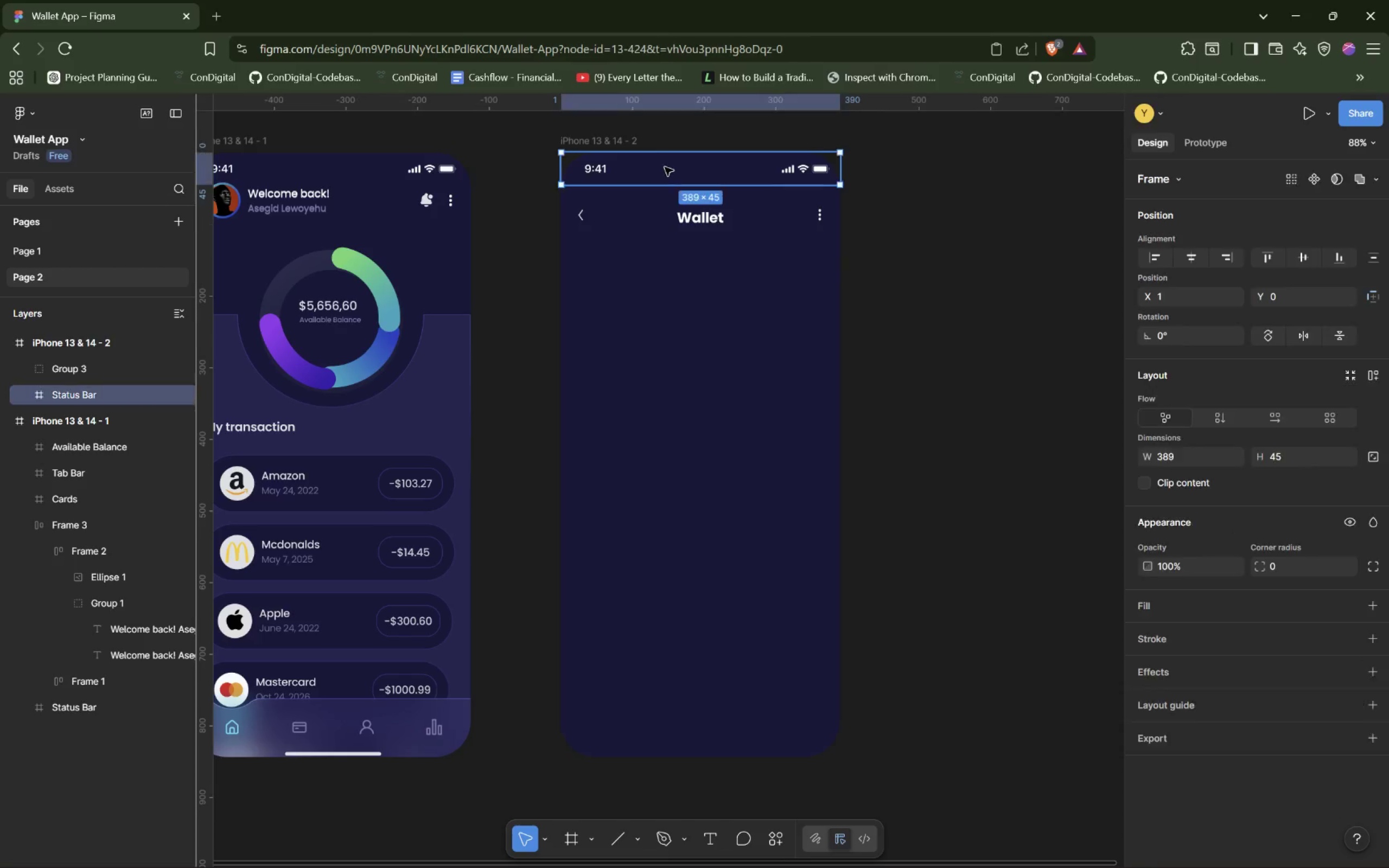 
hold_key(key=AltLeft, duration=1.53)
 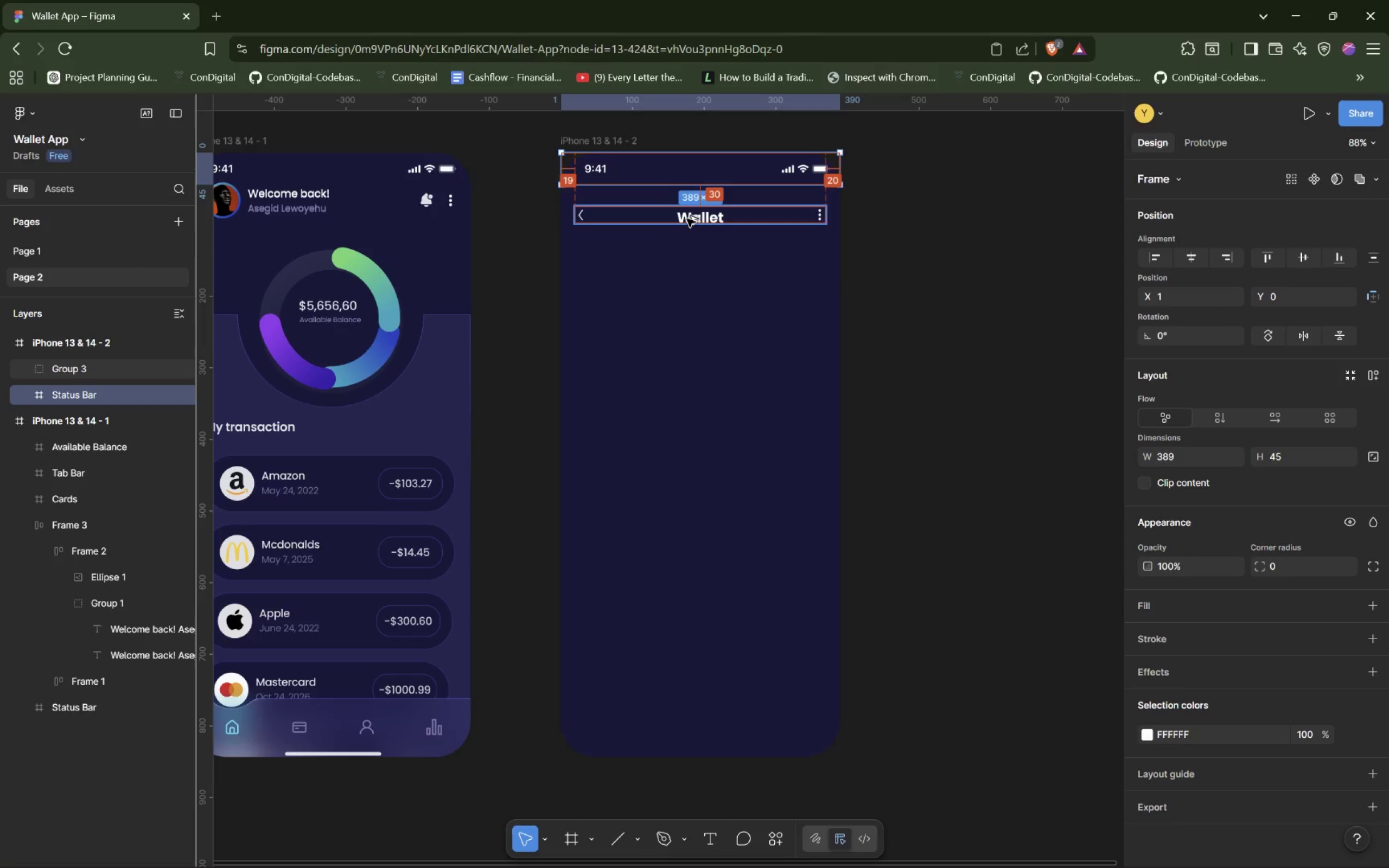 
hold_key(key=AltLeft, duration=1.31)
 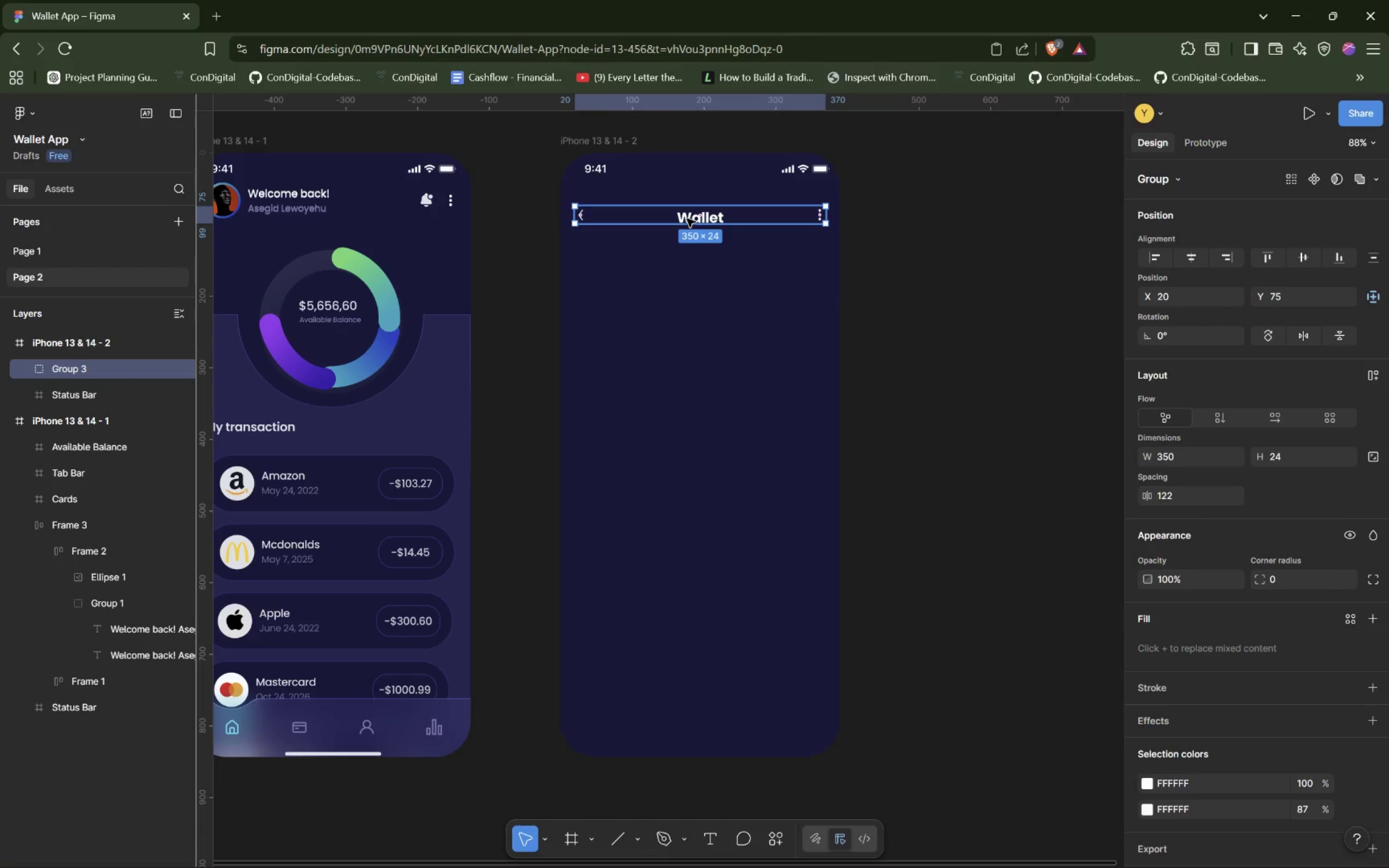 
left_click_drag(start_coordinate=[687, 219], to_coordinate=[686, 212])
 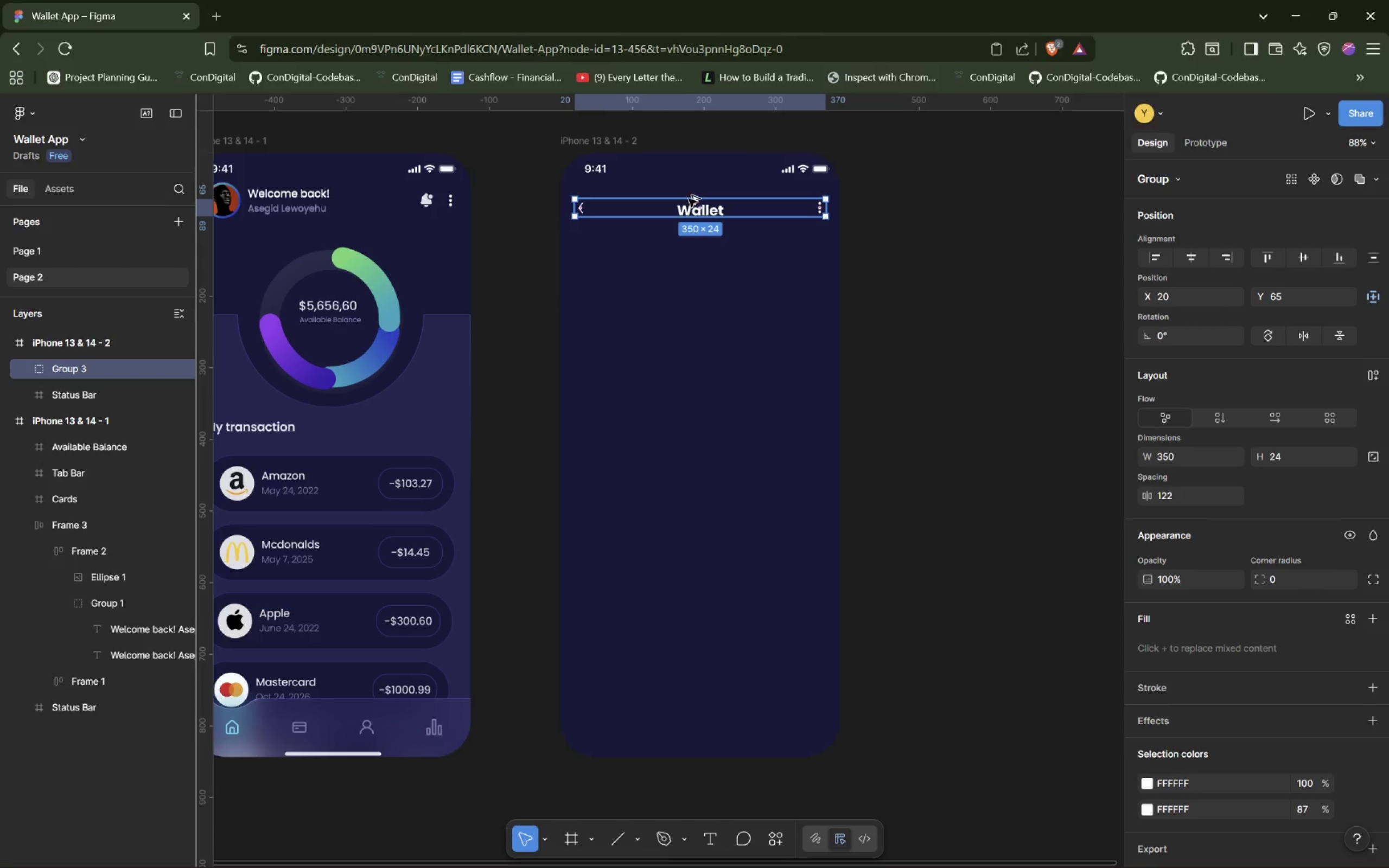 
hold_key(key=AltLeft, duration=1.53)
 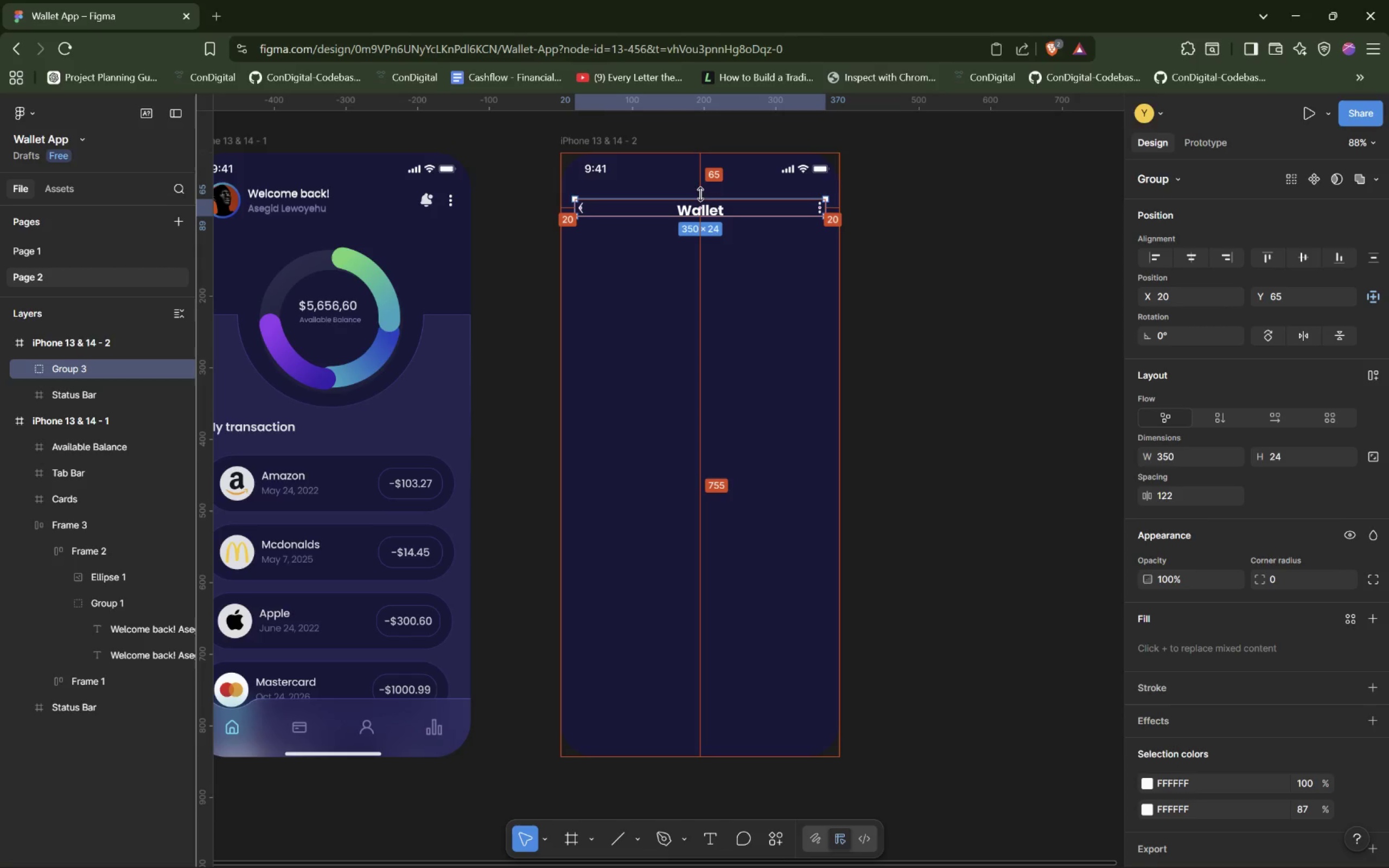 
hold_key(key=AltLeft, duration=1.52)
 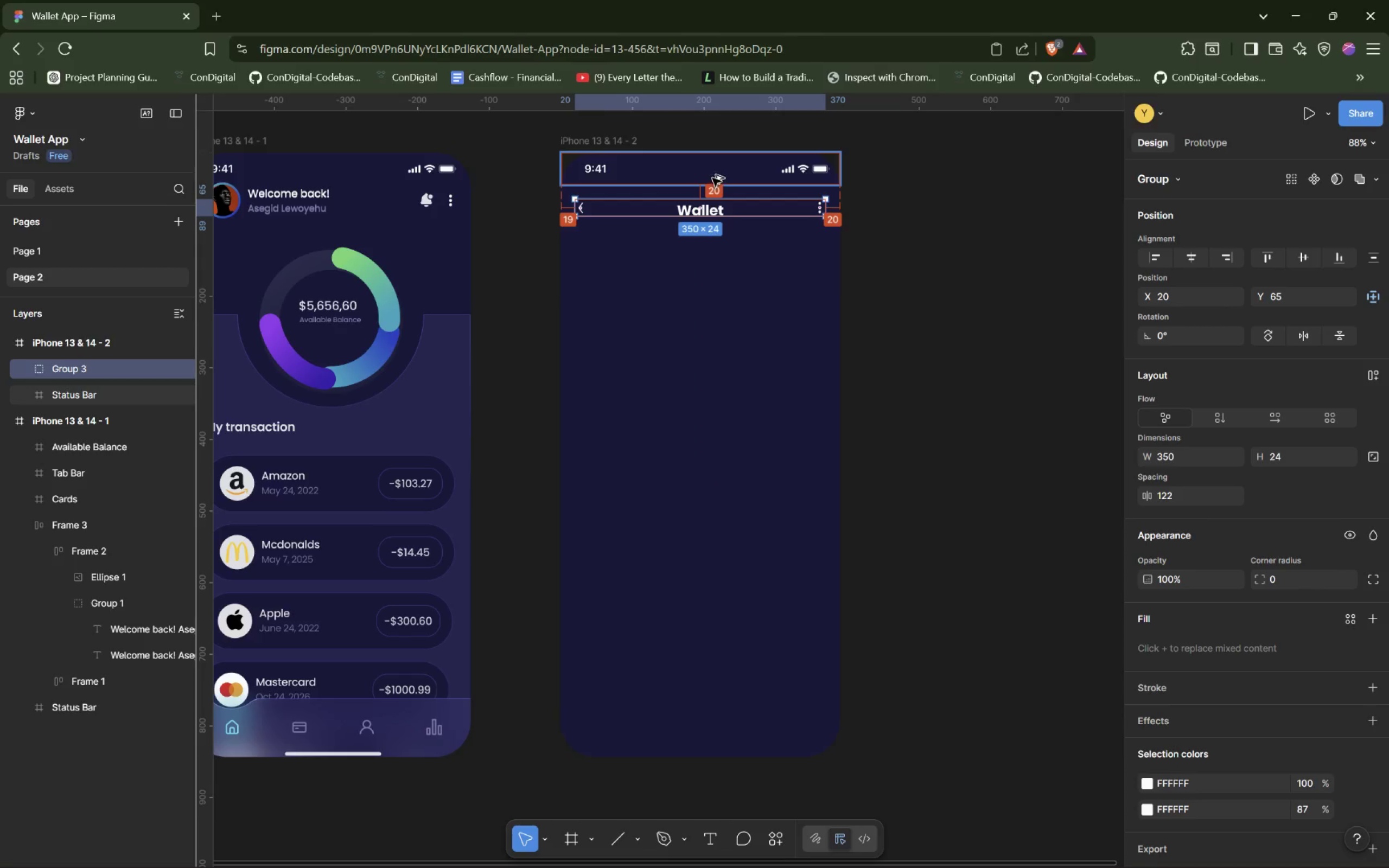 
hold_key(key=AltLeft, duration=1.52)
 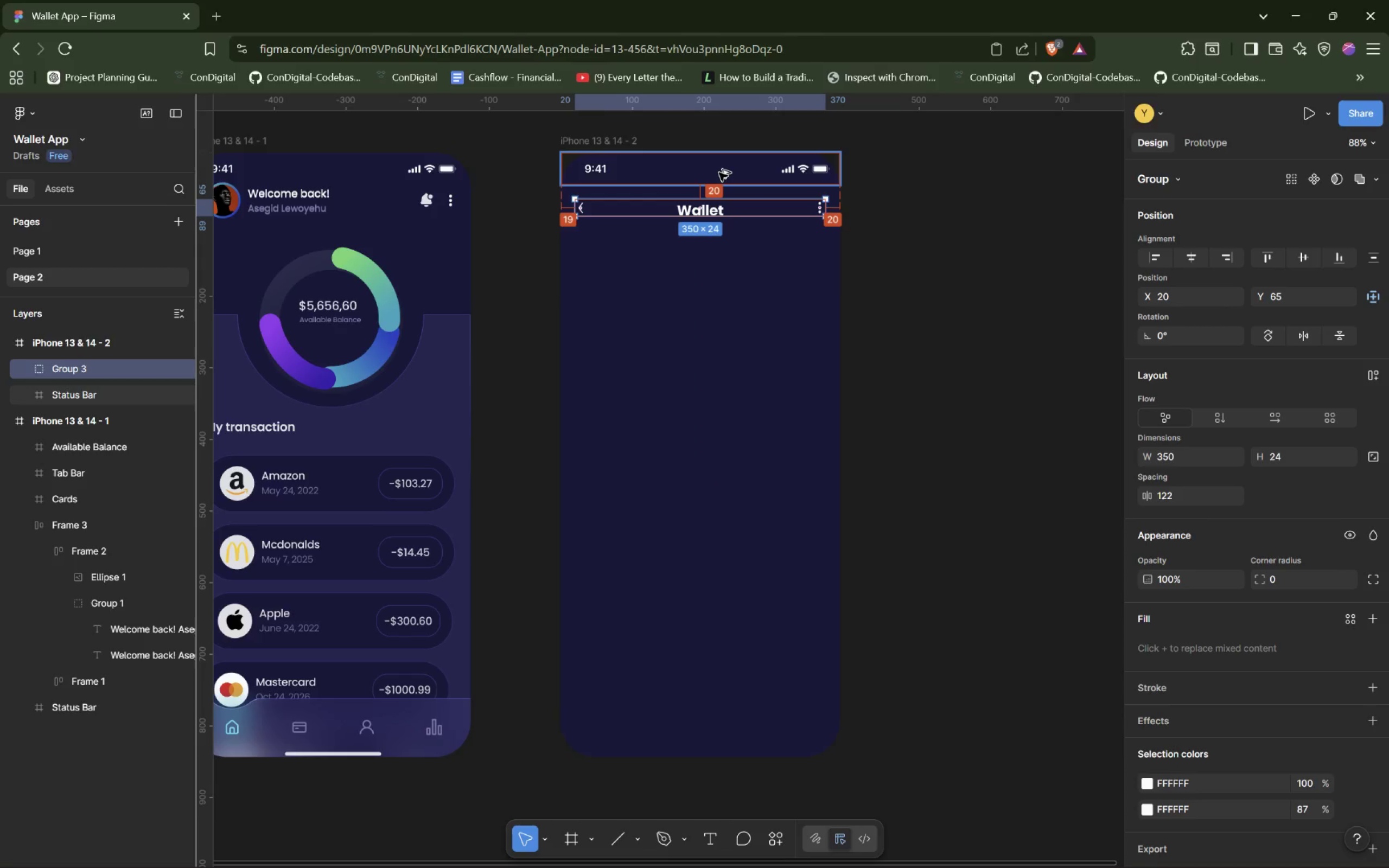 
hold_key(key=AltLeft, duration=1.52)
 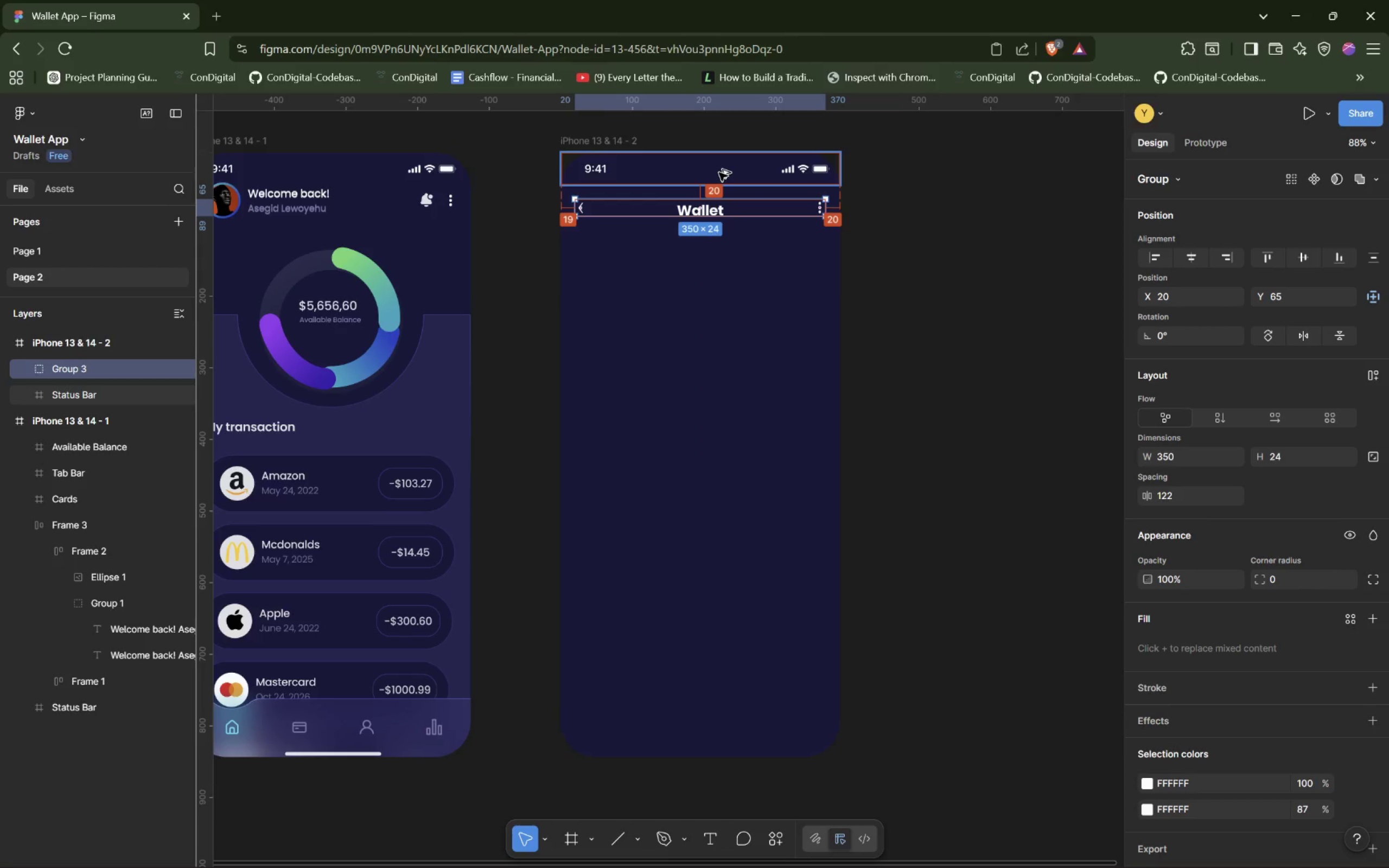 
hold_key(key=AltLeft, duration=1.51)
 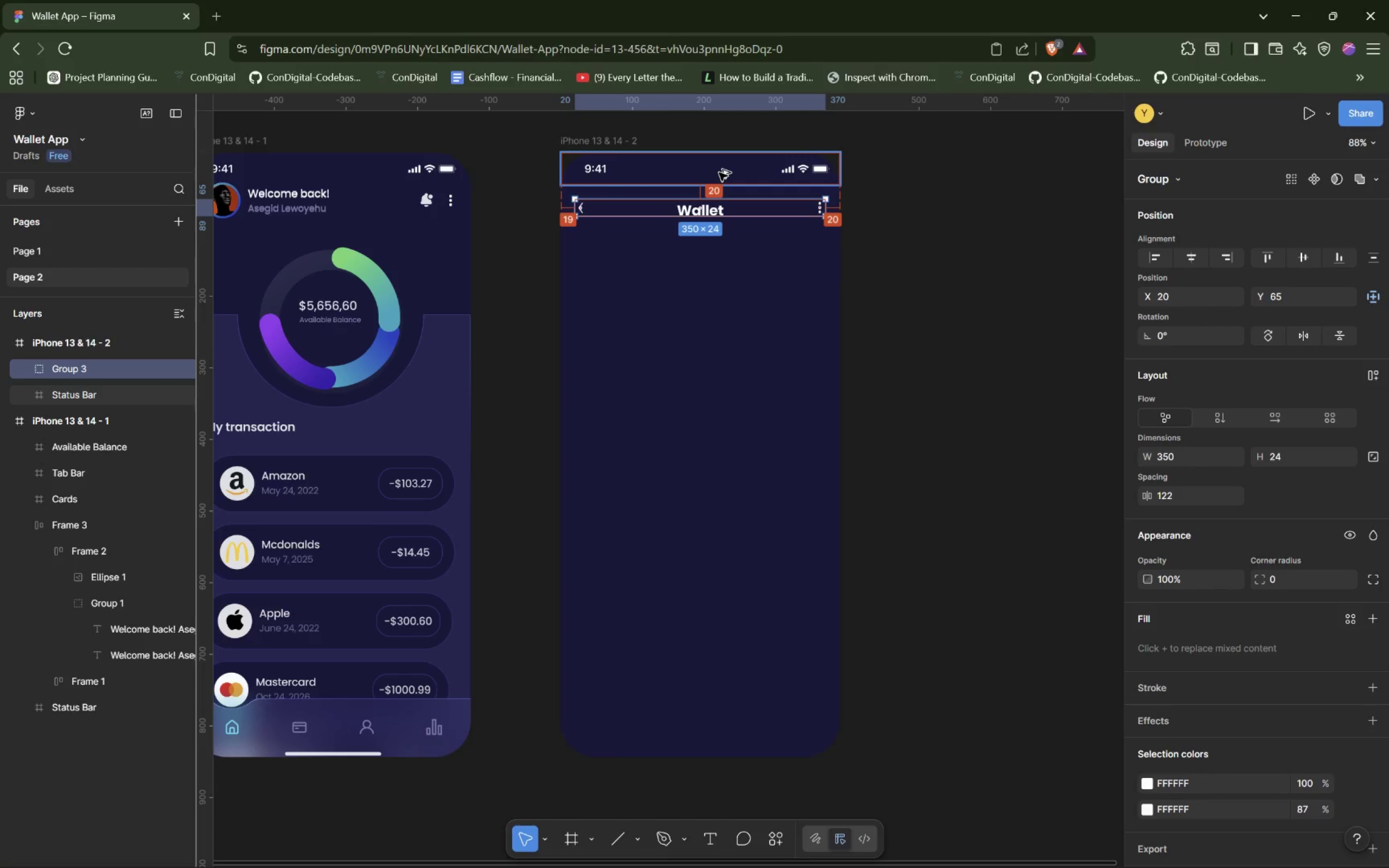 
hold_key(key=AltLeft, duration=1.52)
 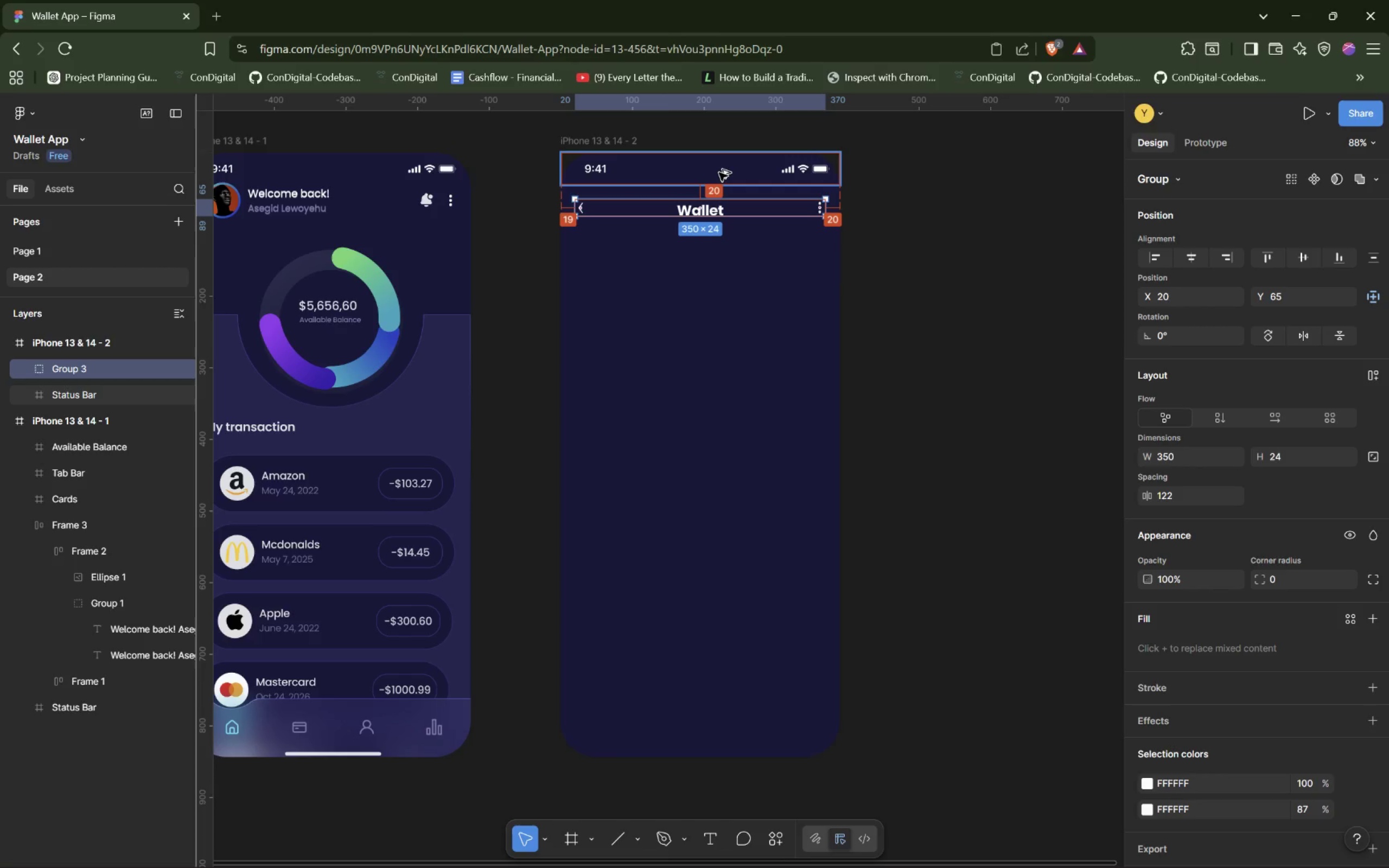 
hold_key(key=AltLeft, duration=1.51)
 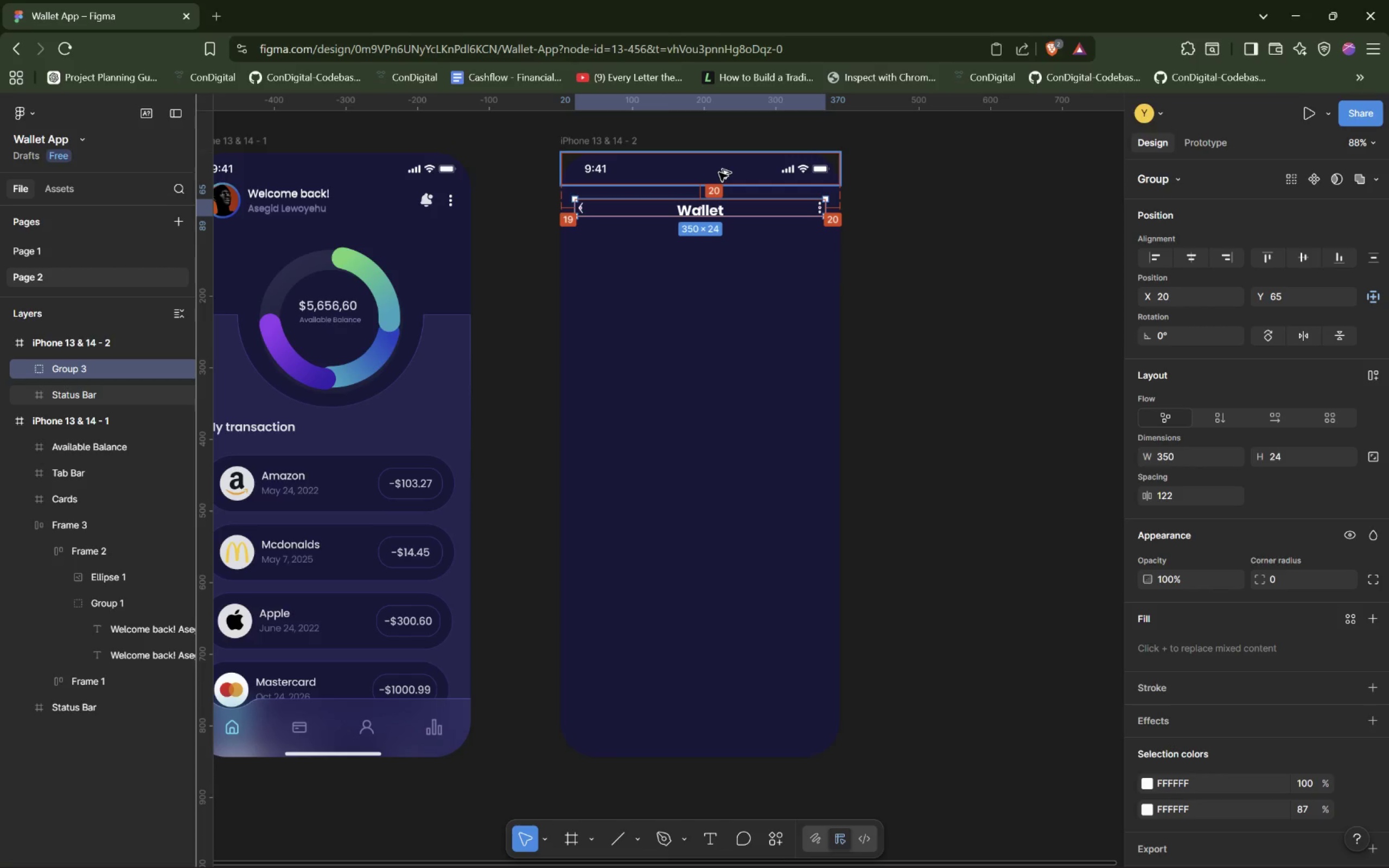 
hold_key(key=AltLeft, duration=1.53)
 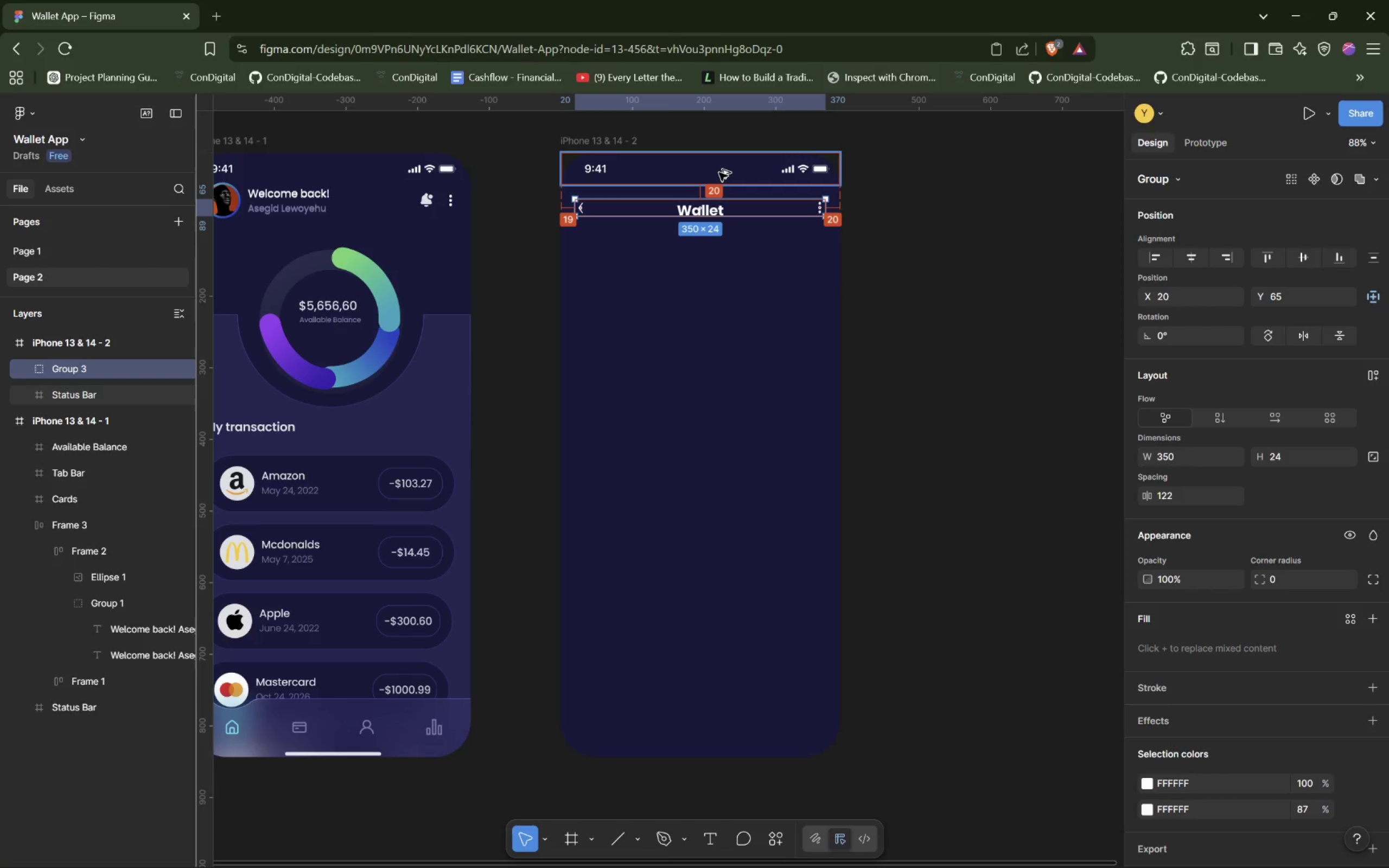 
hold_key(key=AltLeft, duration=1.51)
 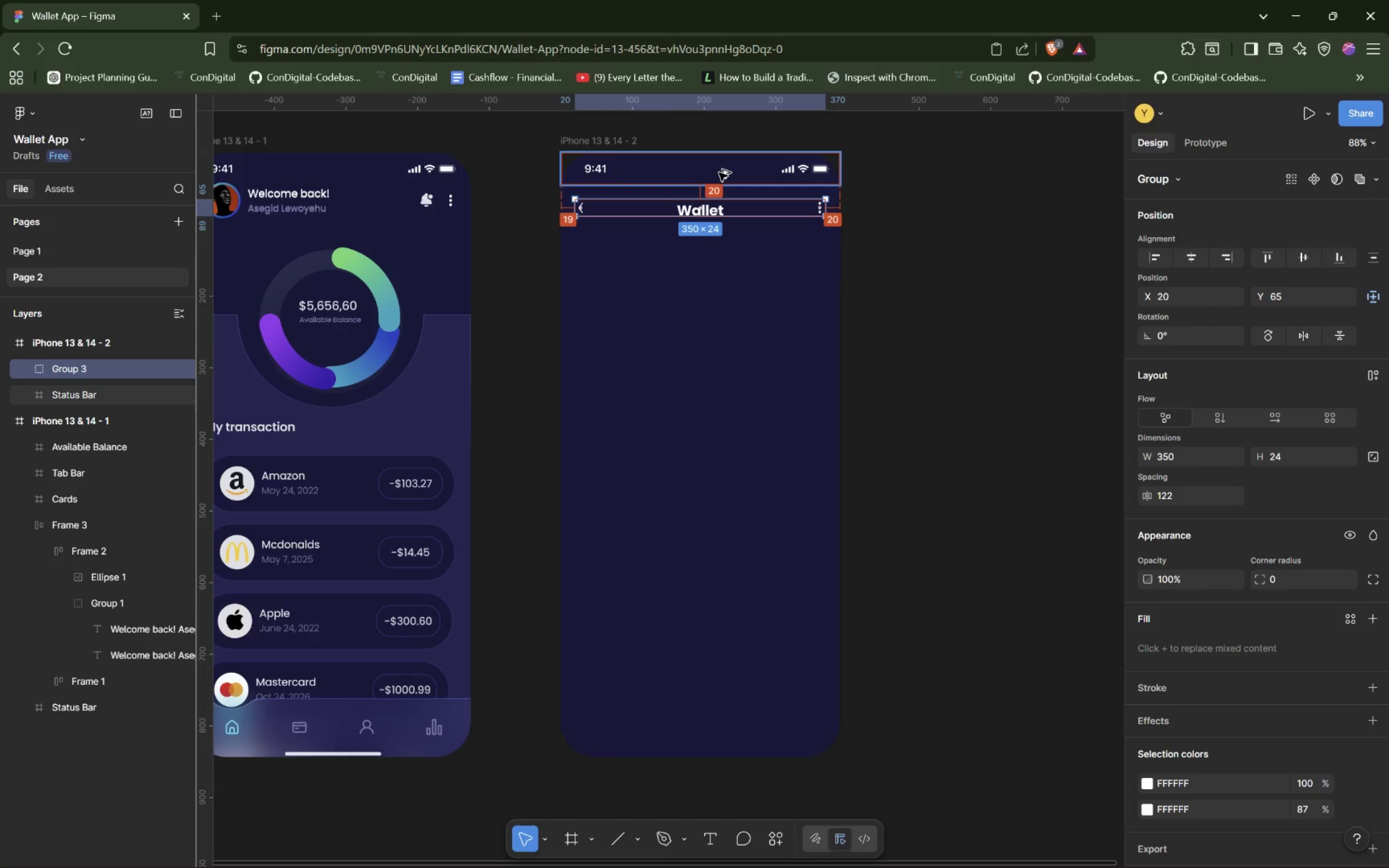 
hold_key(key=AltLeft, duration=1.52)
 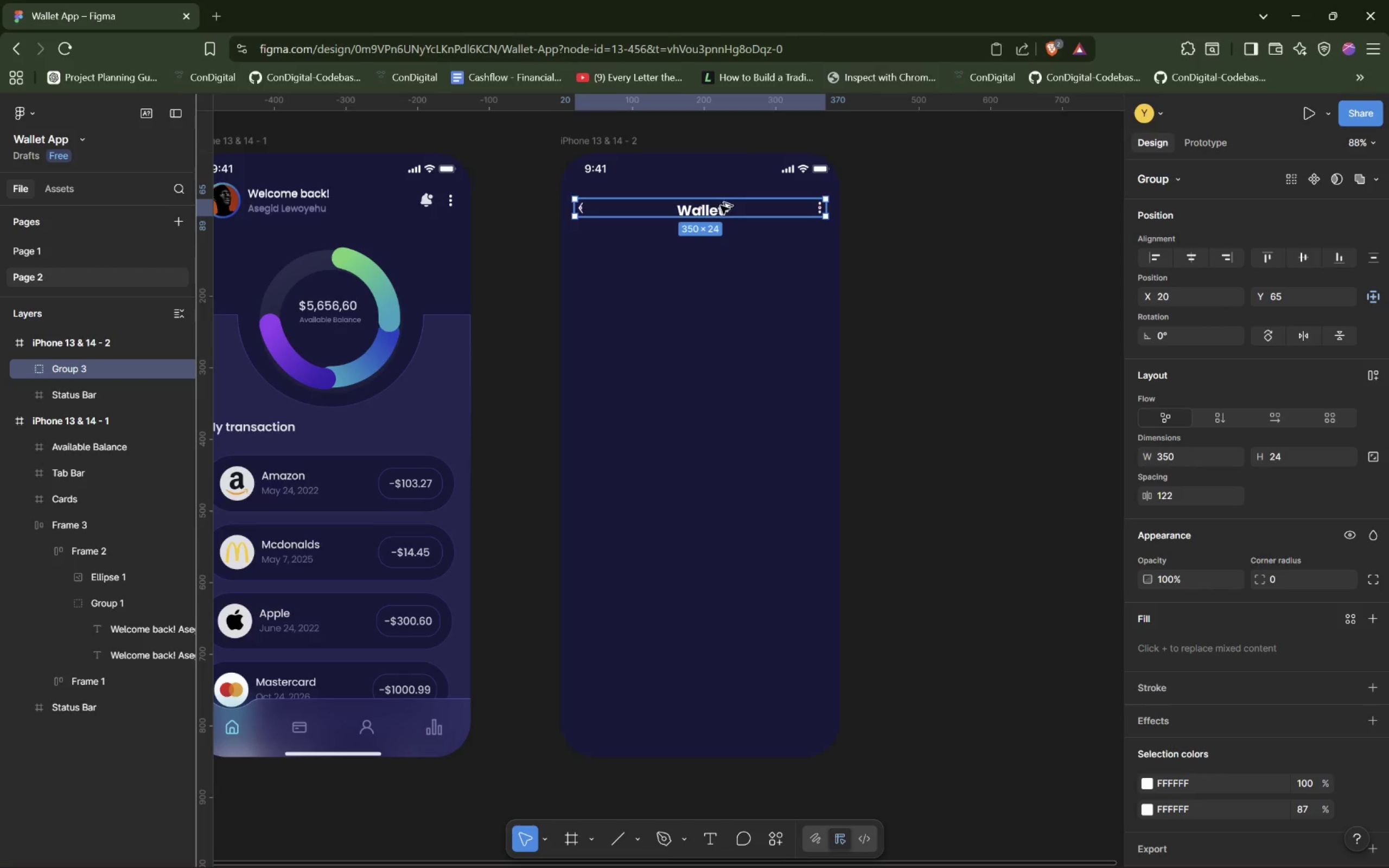 
hold_key(key=AltLeft, duration=0.71)
 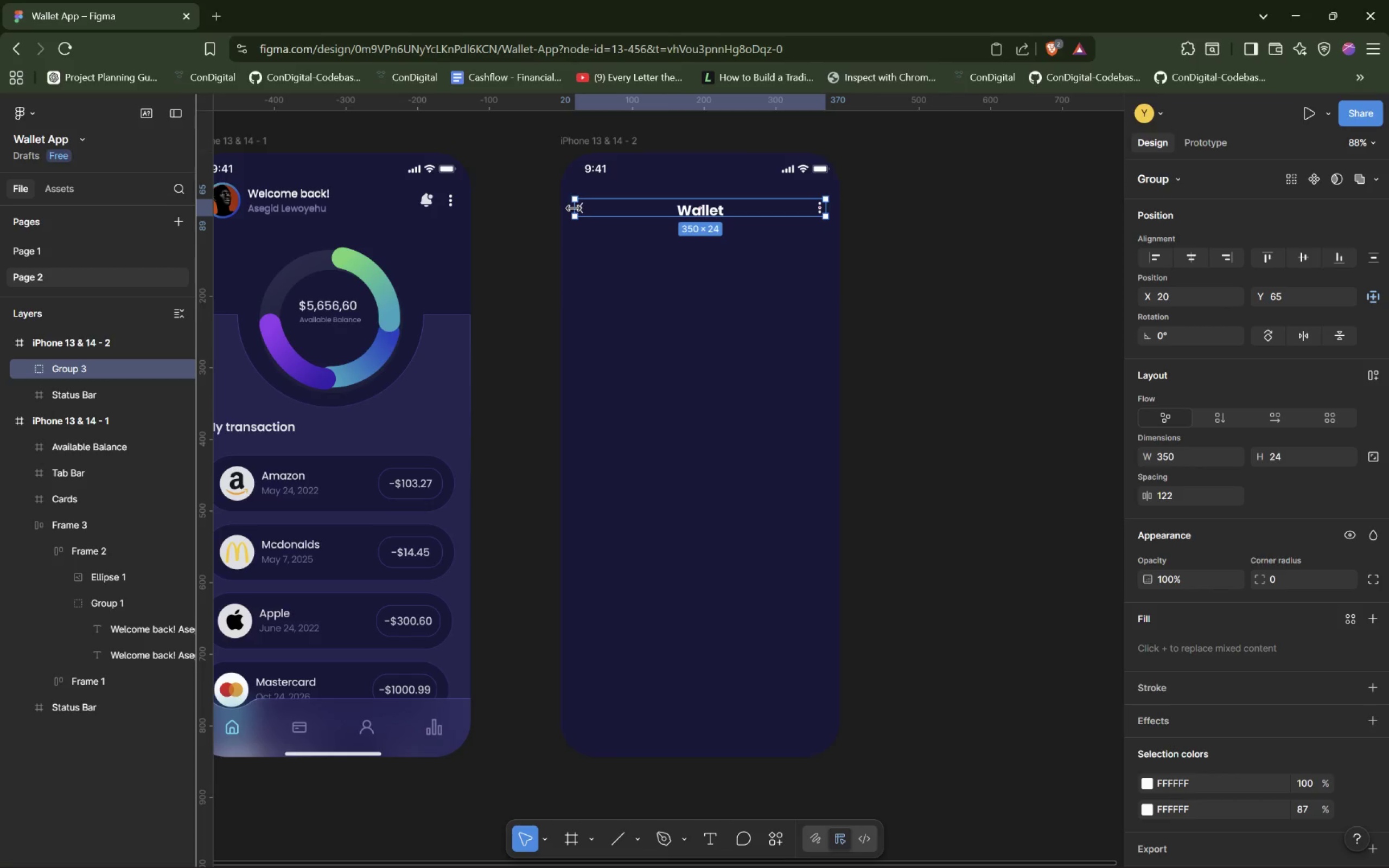 
left_click_drag(start_coordinate=[574, 208], to_coordinate=[579, 208])
 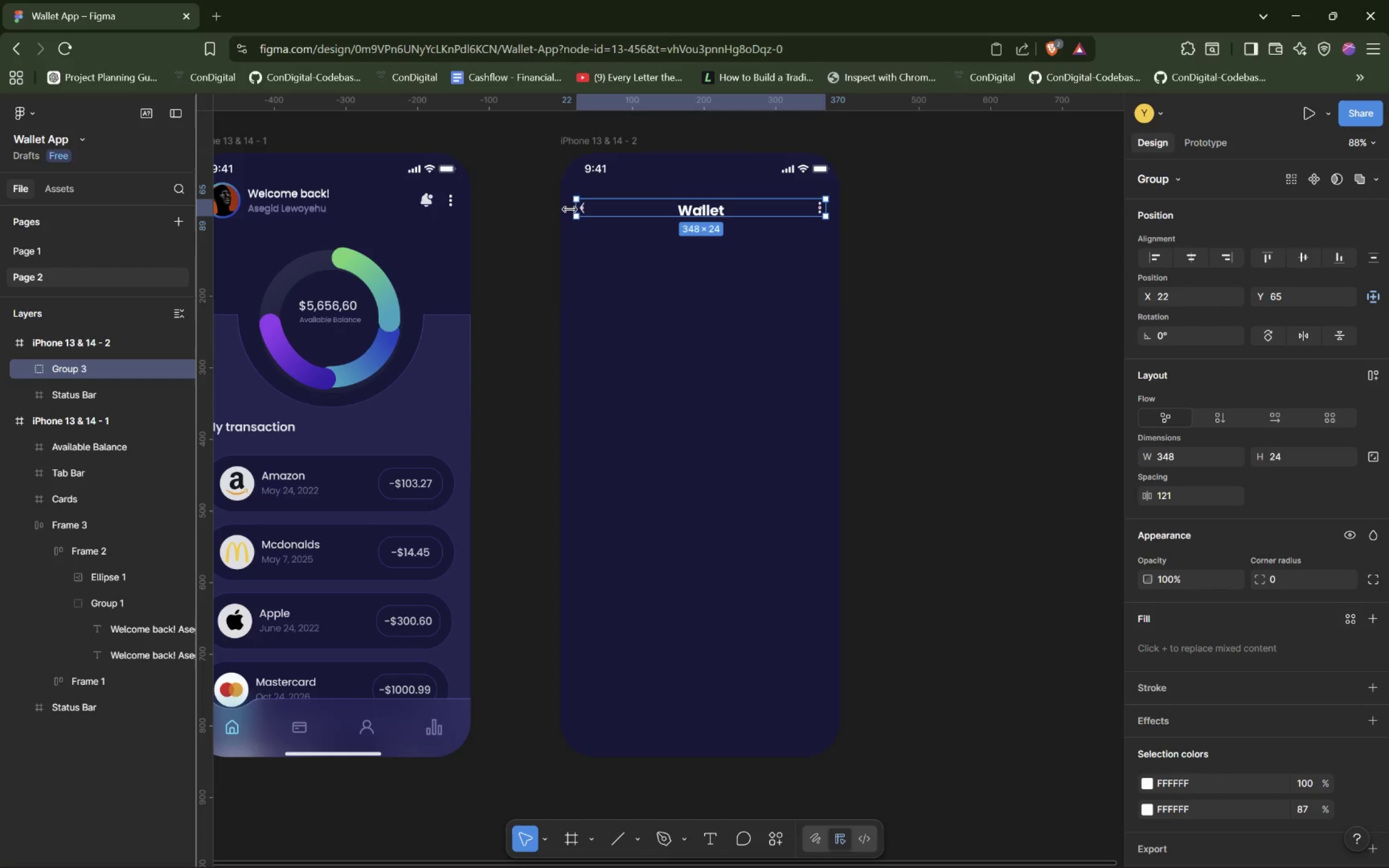 
hold_key(key=AltLeft, duration=1.43)
 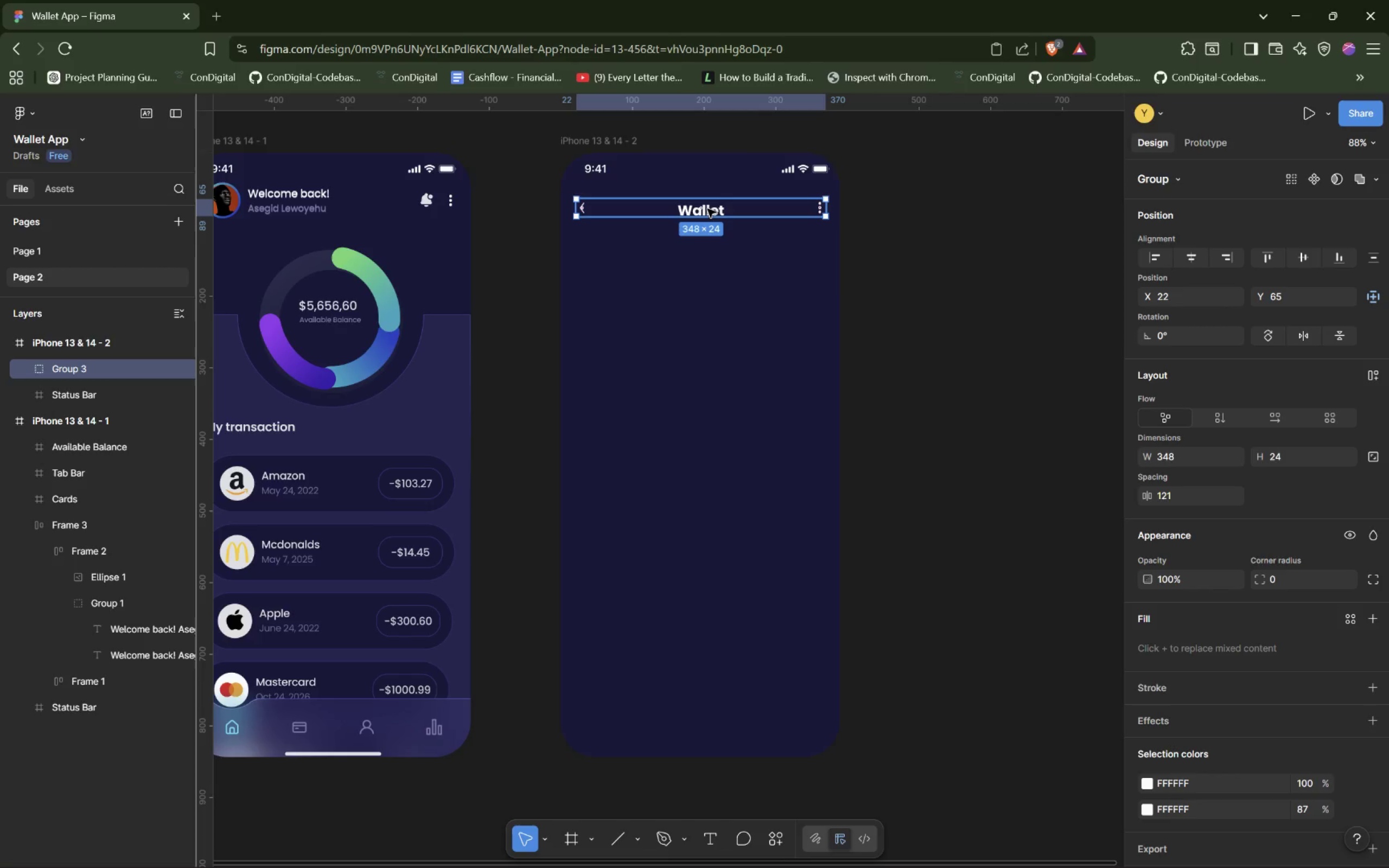 
left_click([708, 209])
 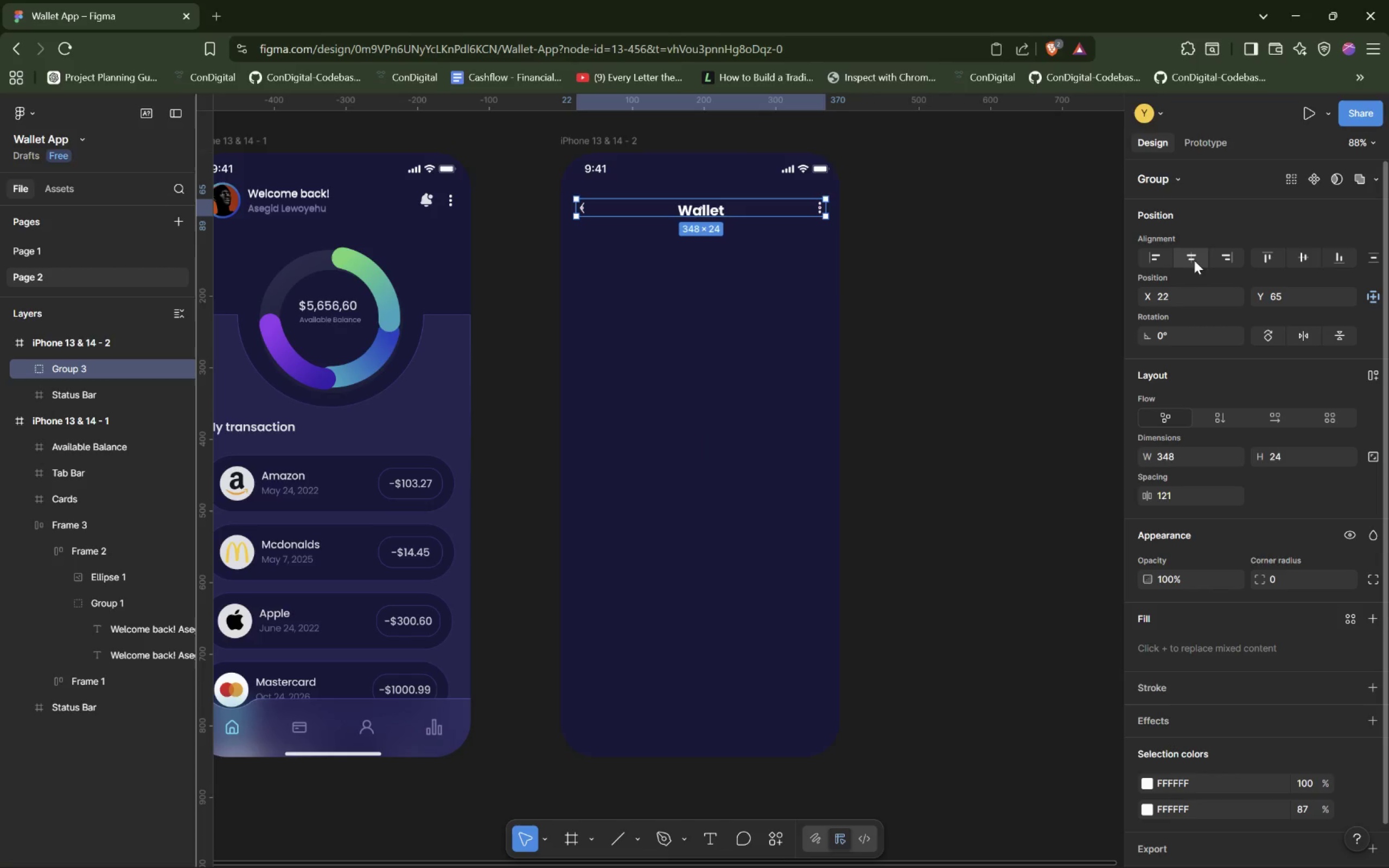 
left_click([1195, 260])
 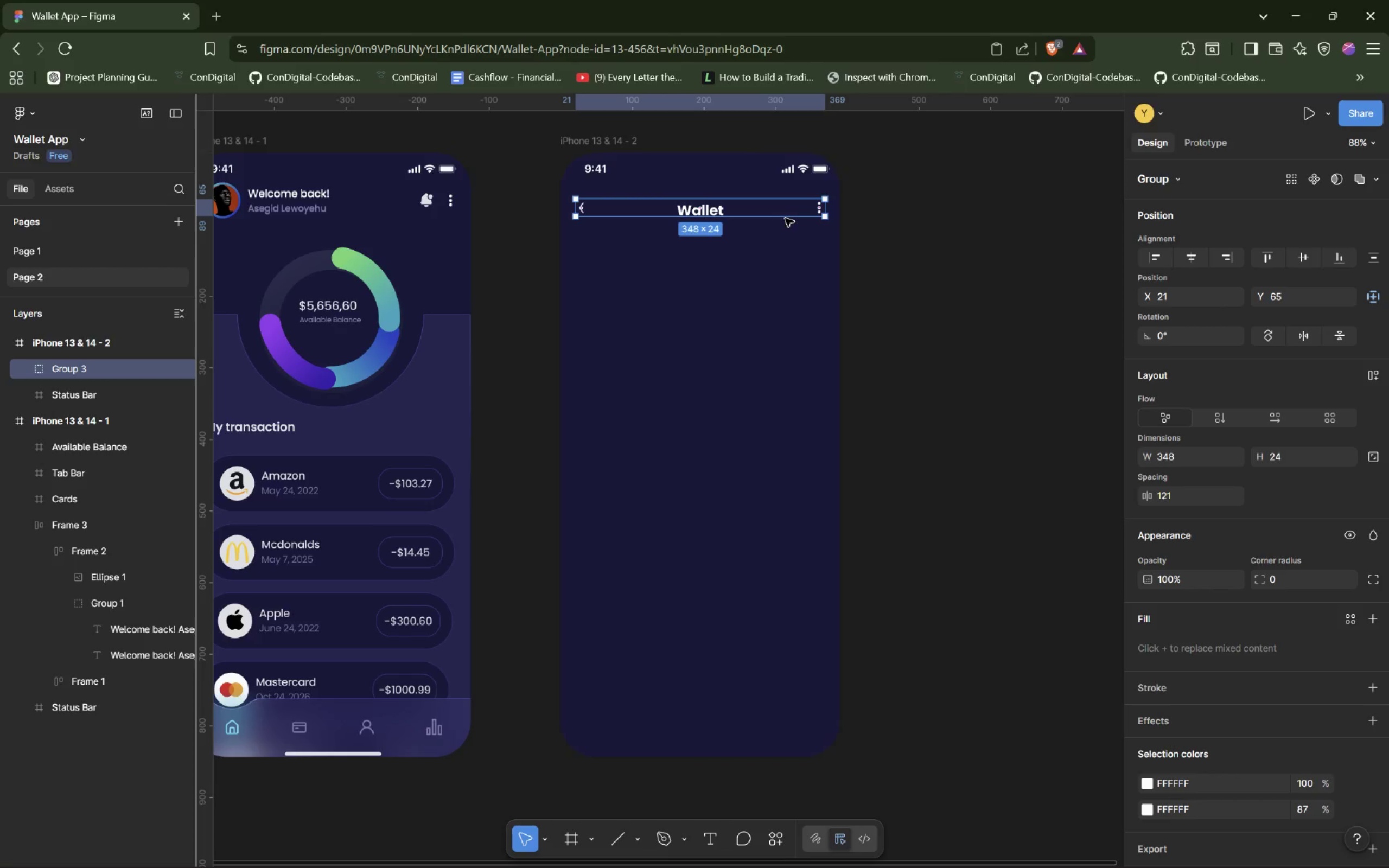 
hold_key(key=AltLeft, duration=1.53)
 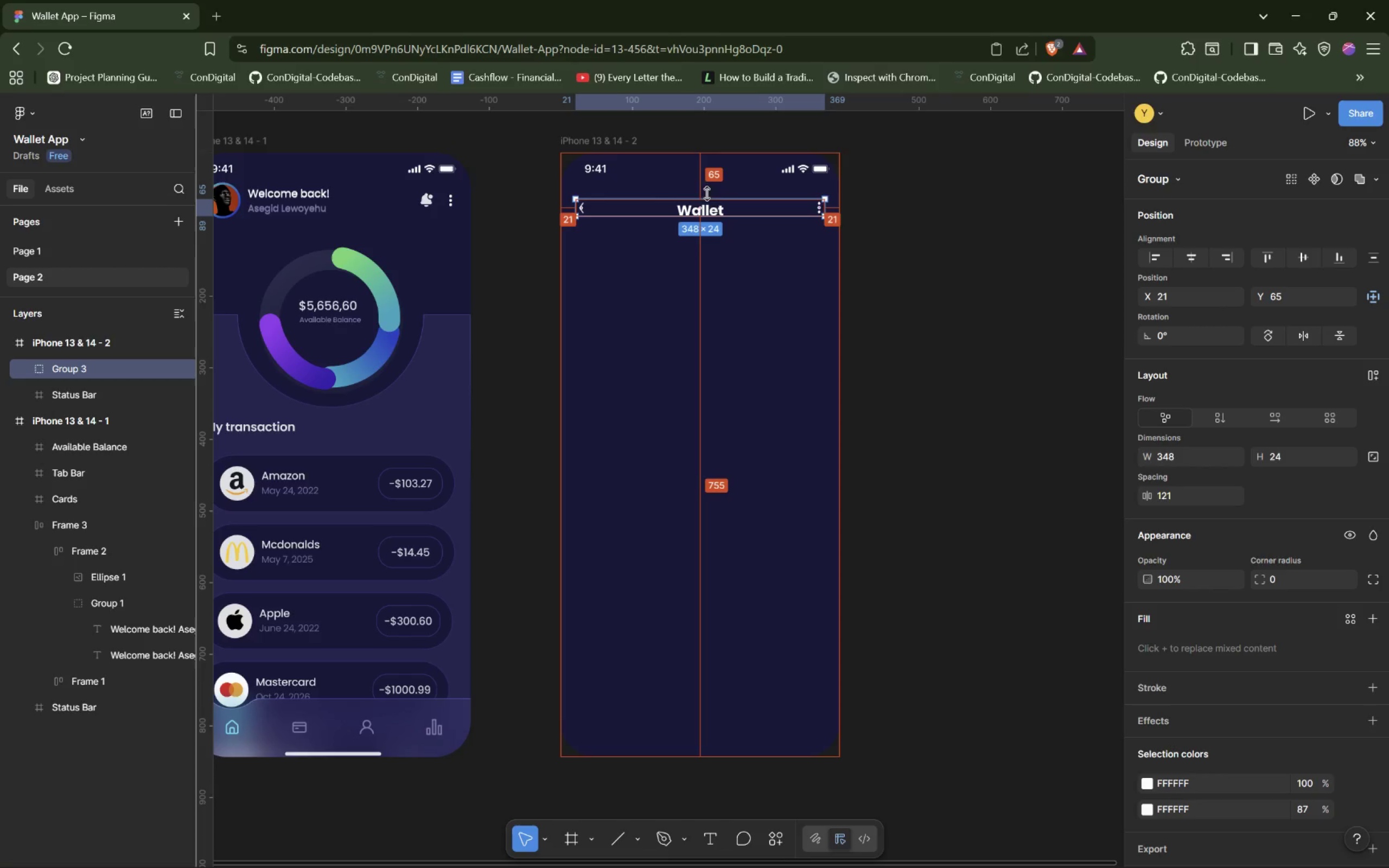 
hold_key(key=AltLeft, duration=1.52)
 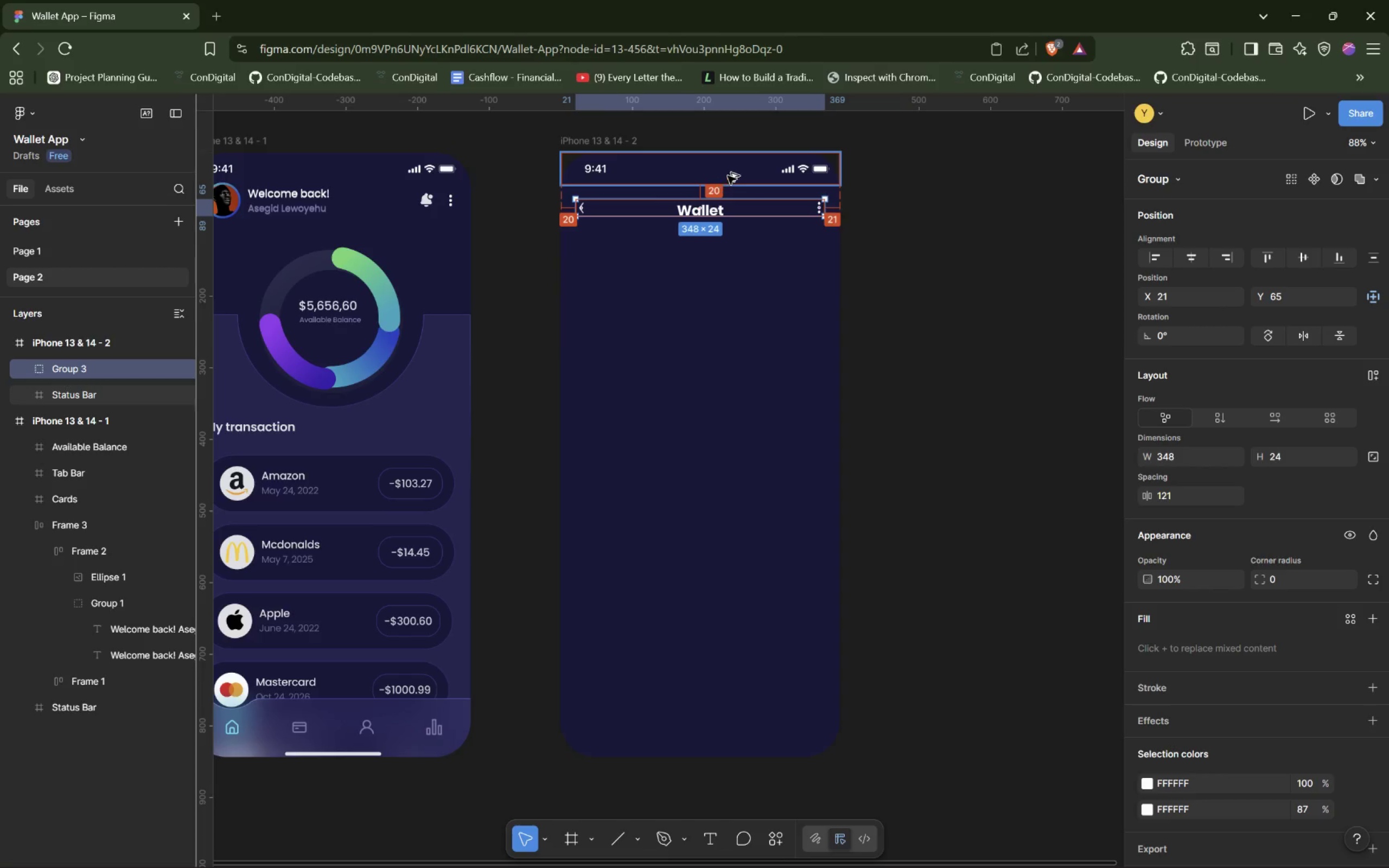 
hold_key(key=AltLeft, duration=1.52)
 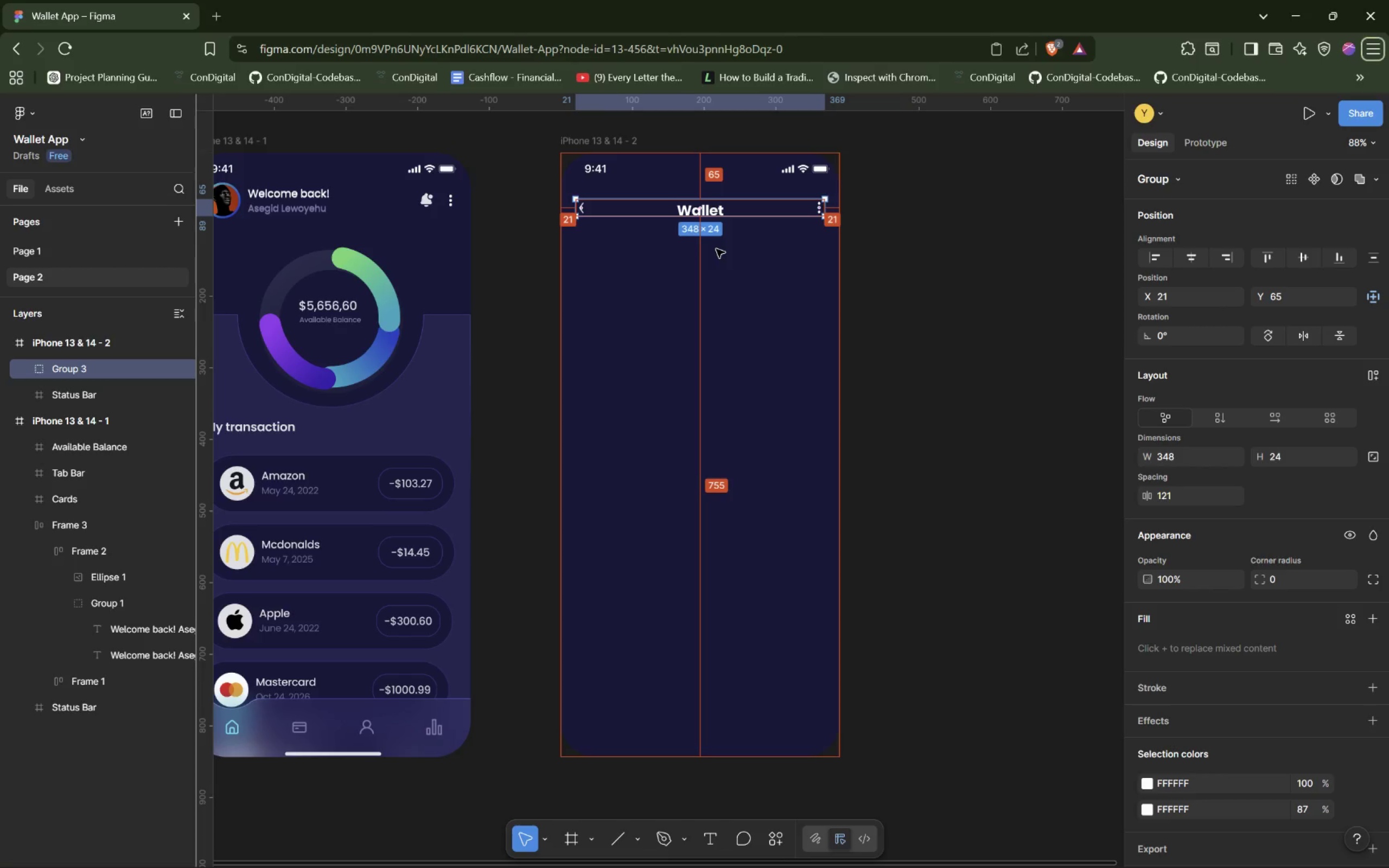 
hold_key(key=AltLeft, duration=0.67)
 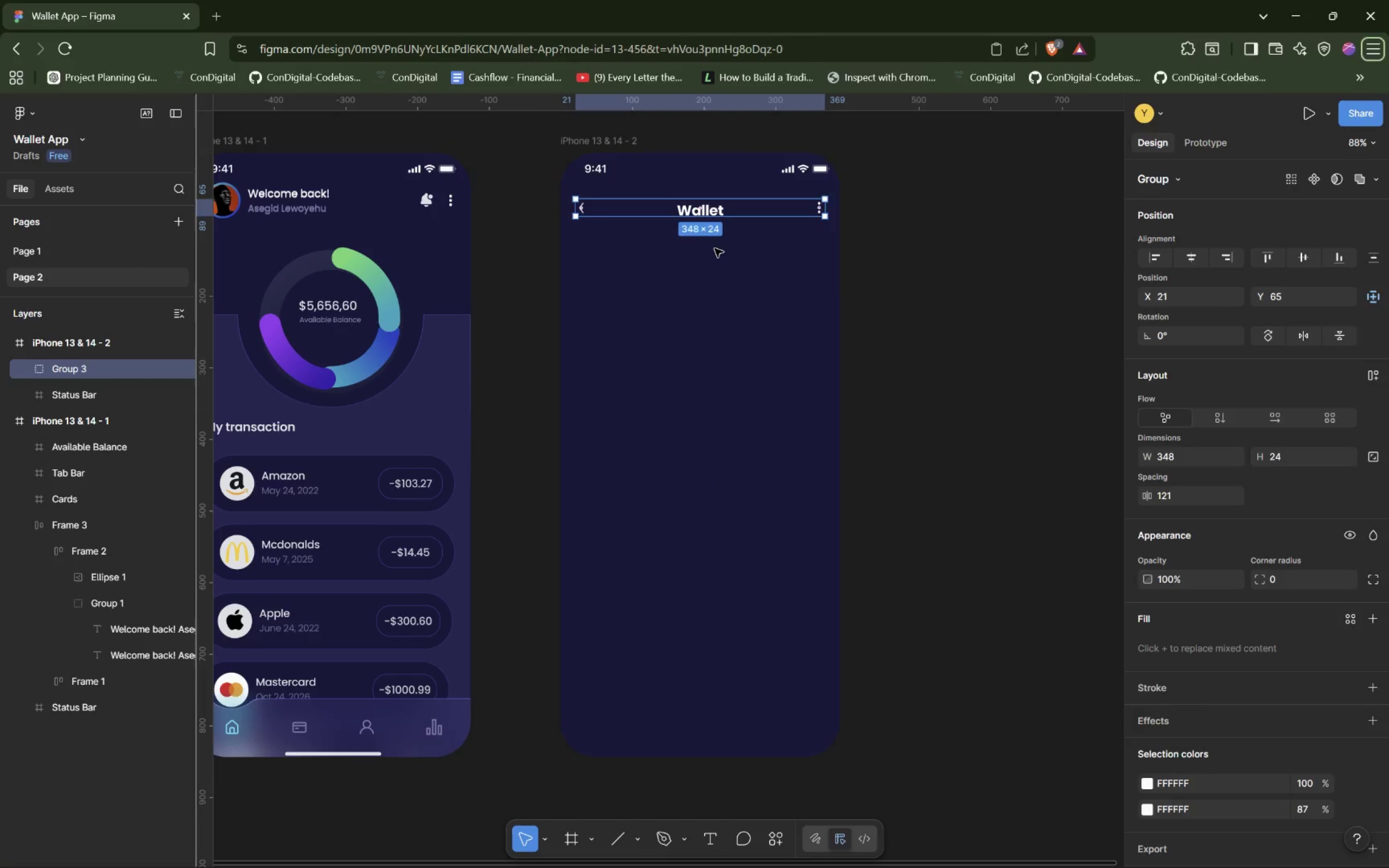 
left_click([715, 248])
 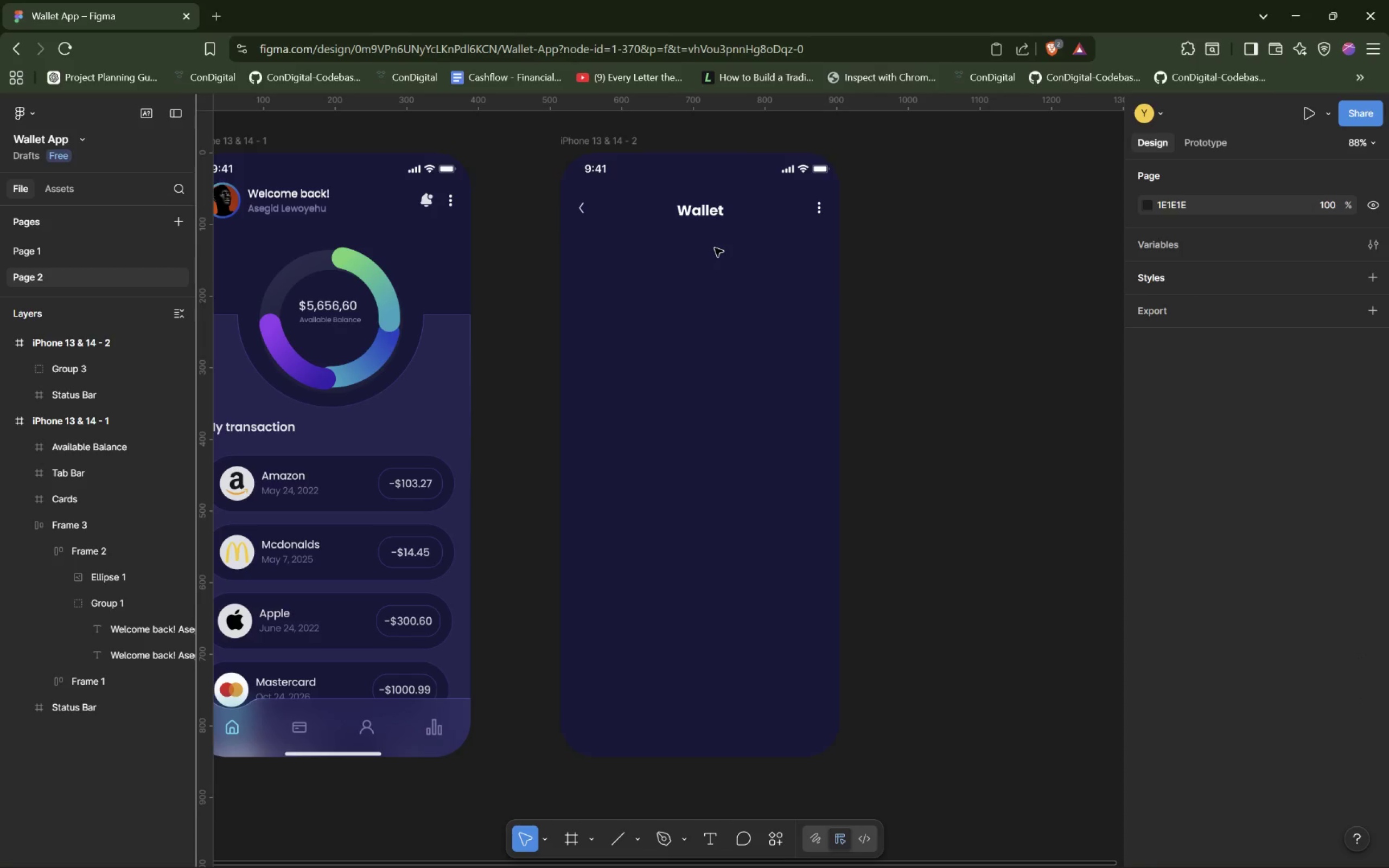 
wait(6.96)
 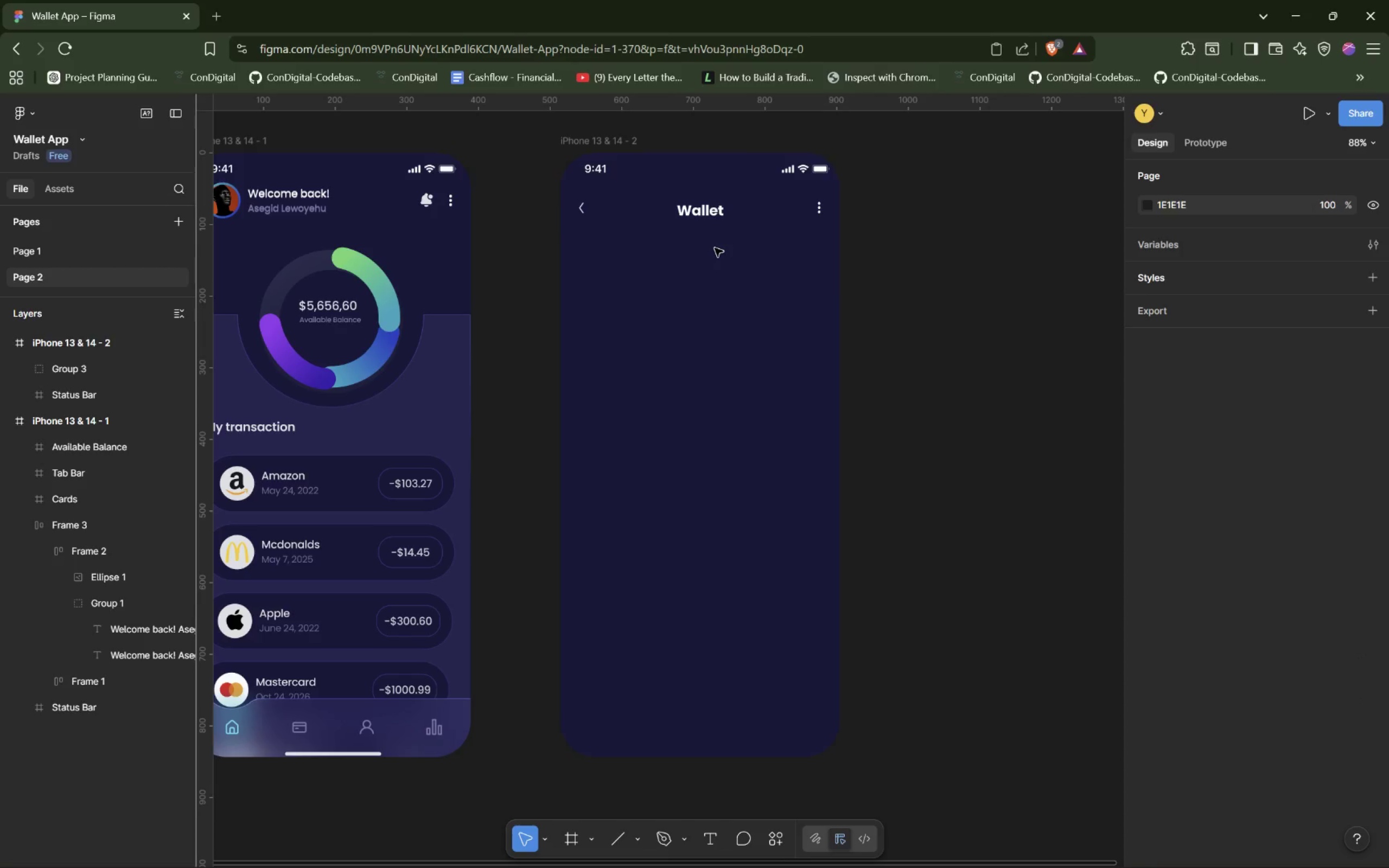 
key(Alt+Tab)